 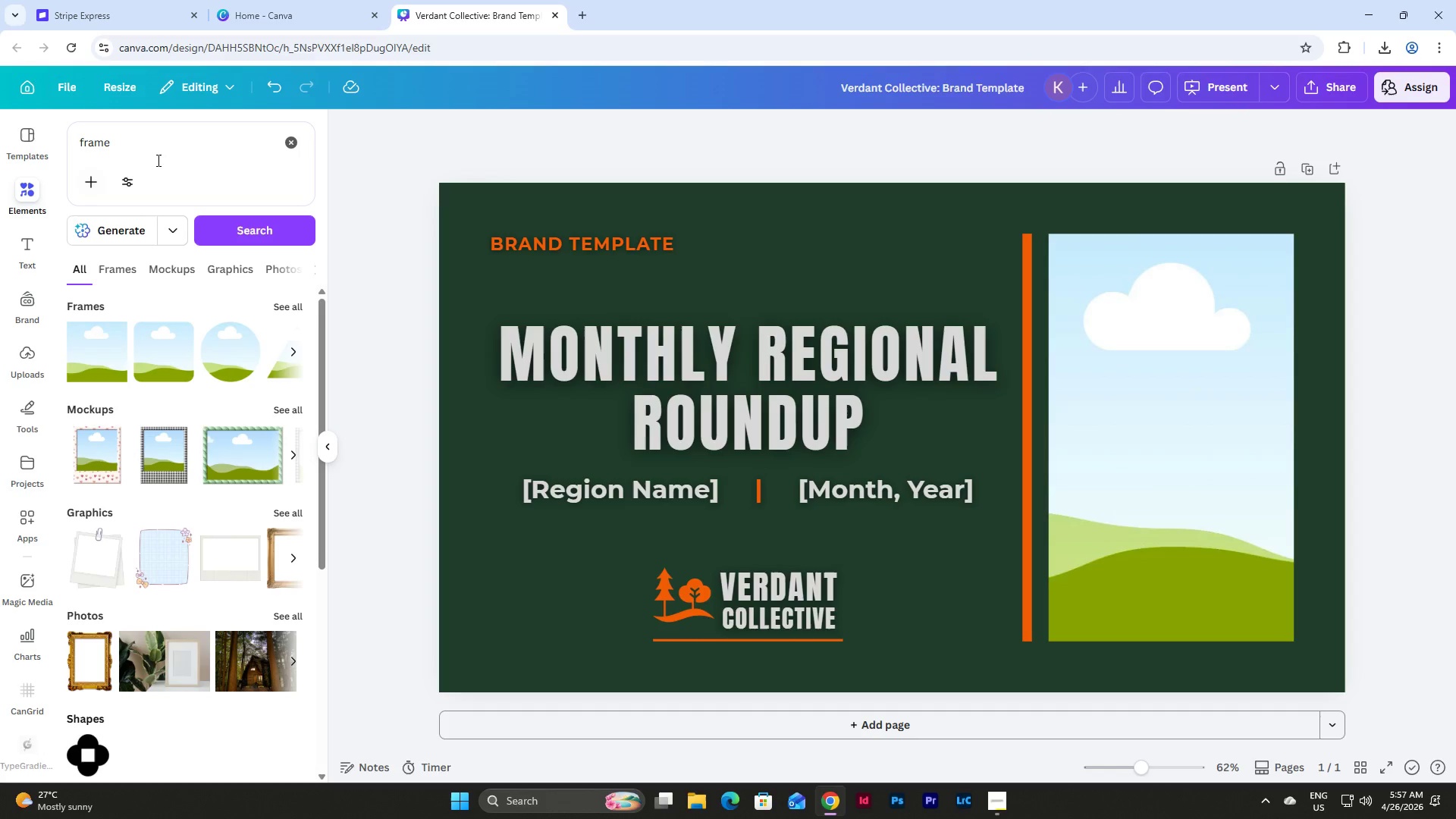 
left_click_drag(start_coordinate=[177, 137], to_coordinate=[28, 142])
 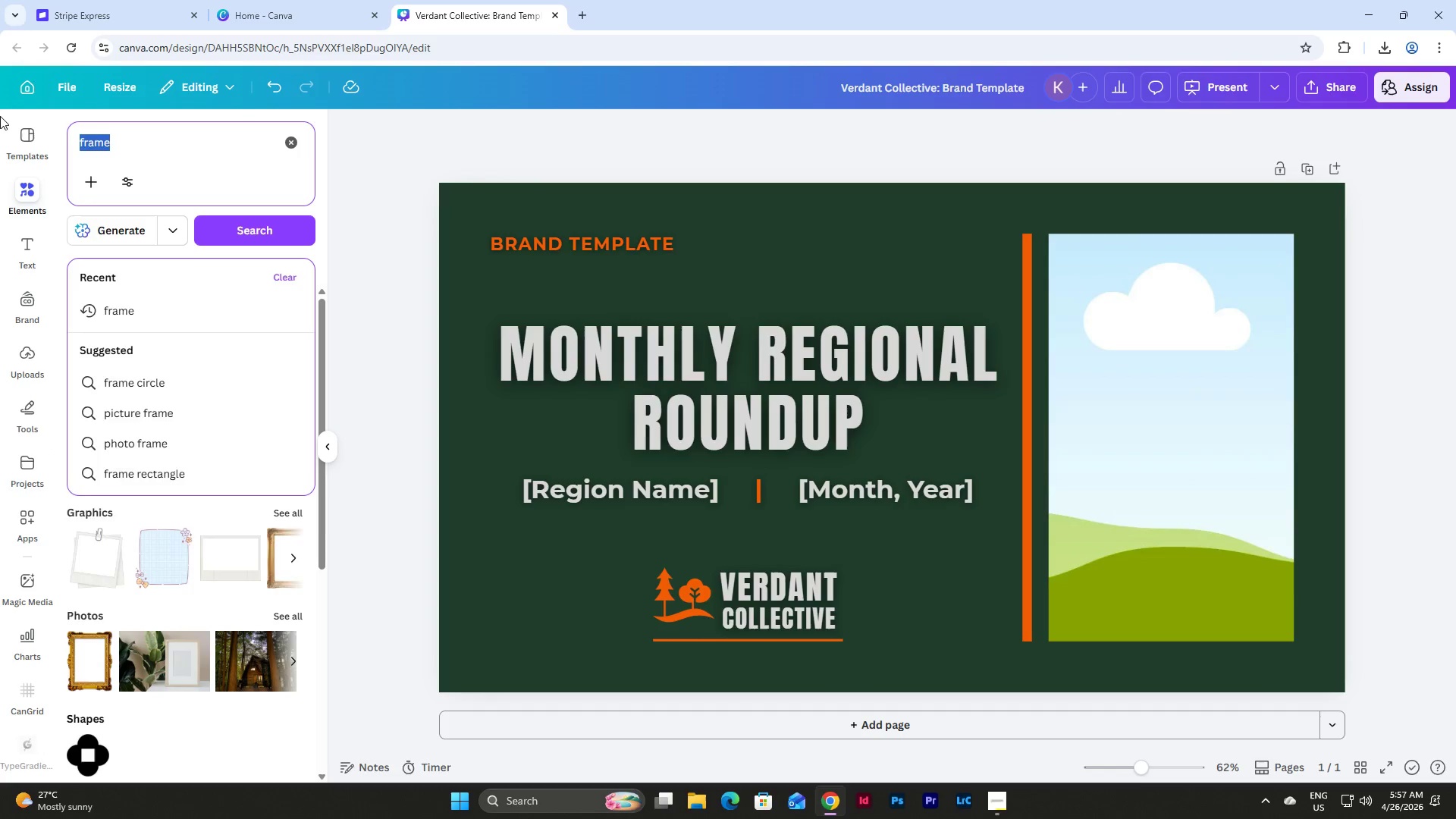 
type(professional landscaping)
 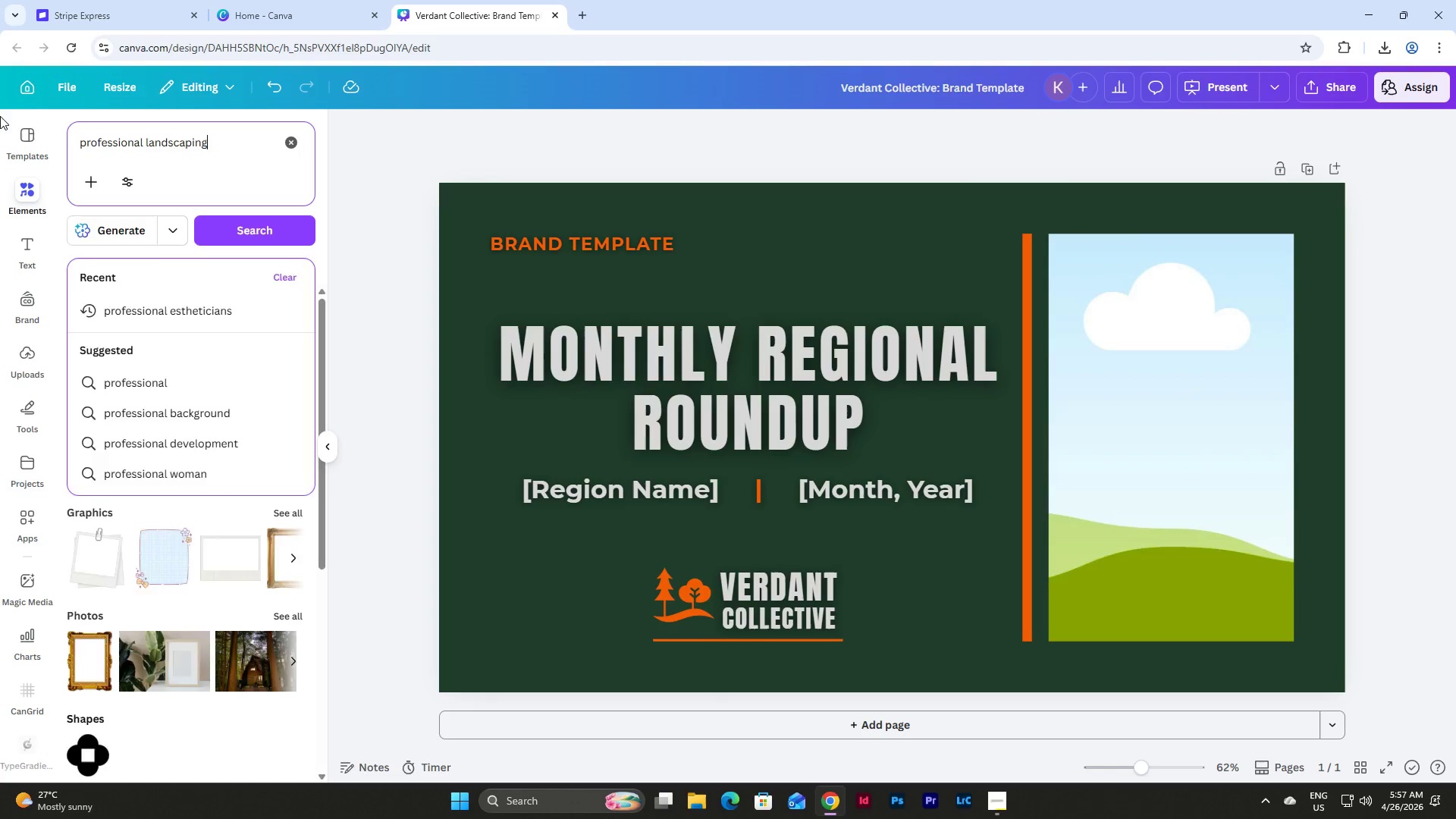 
key(Enter)
 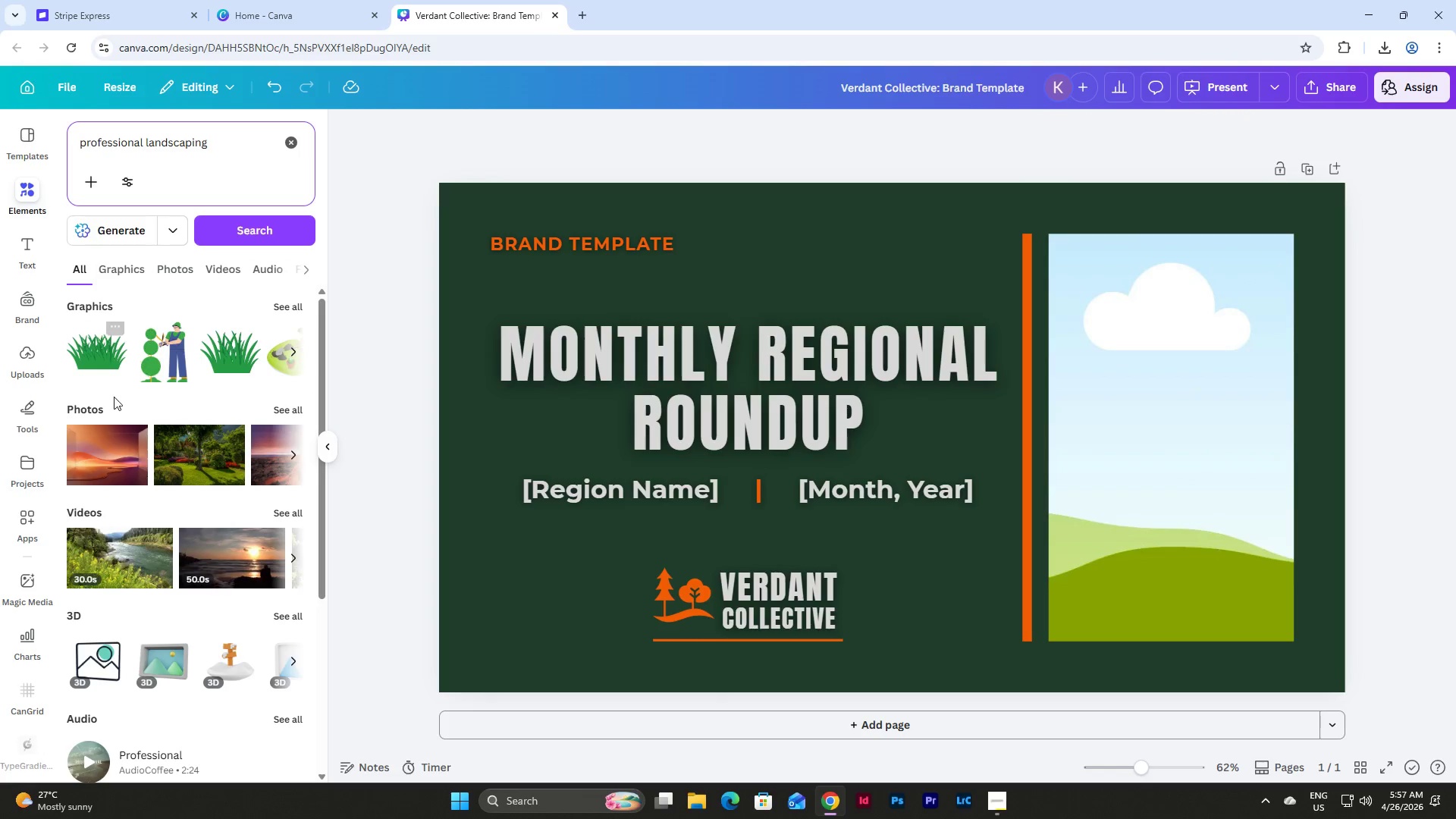 
left_click([279, 401])
 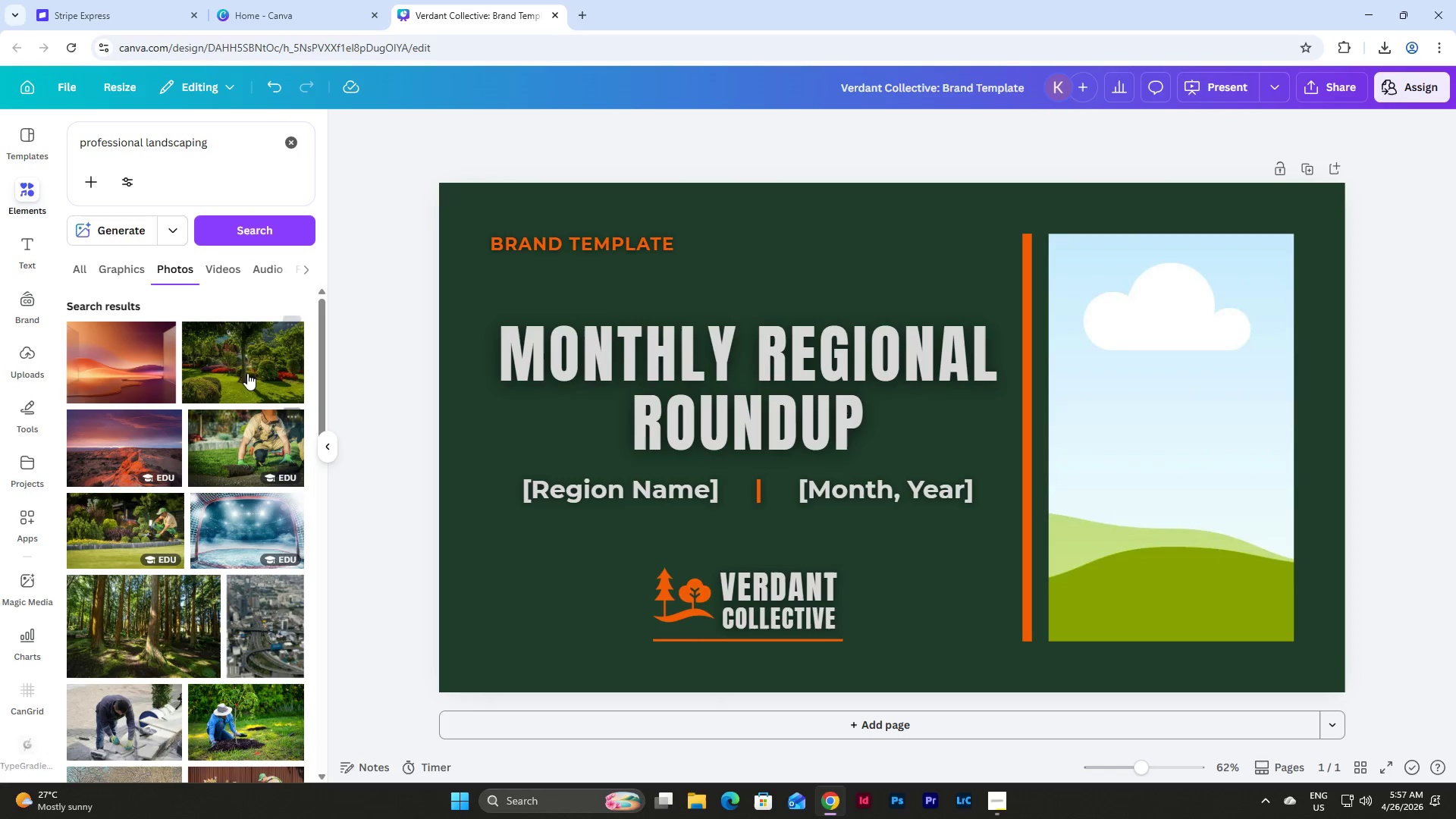 
left_click([241, 365])
 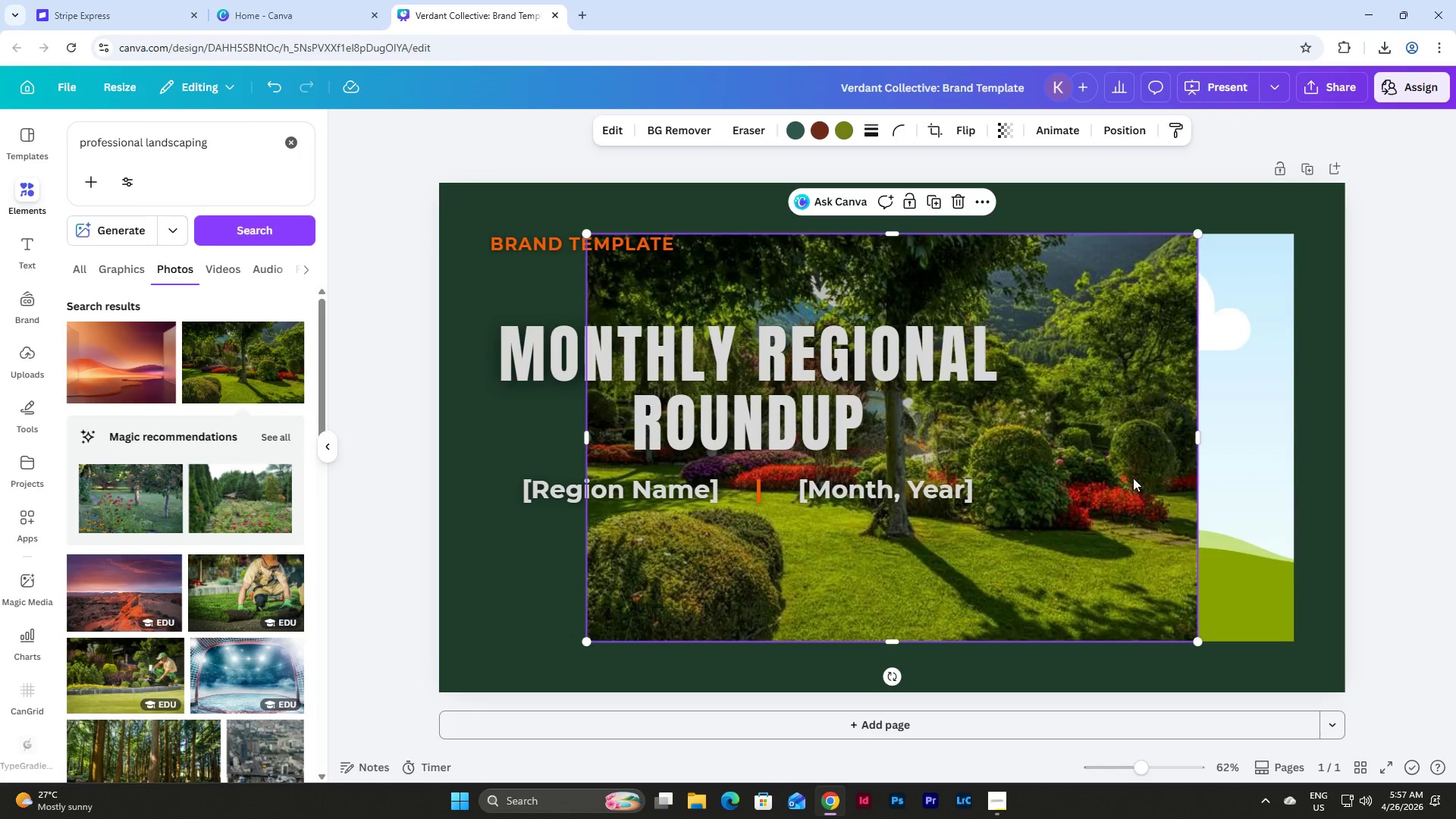 
left_click_drag(start_coordinate=[1117, 470], to_coordinate=[1216, 483])
 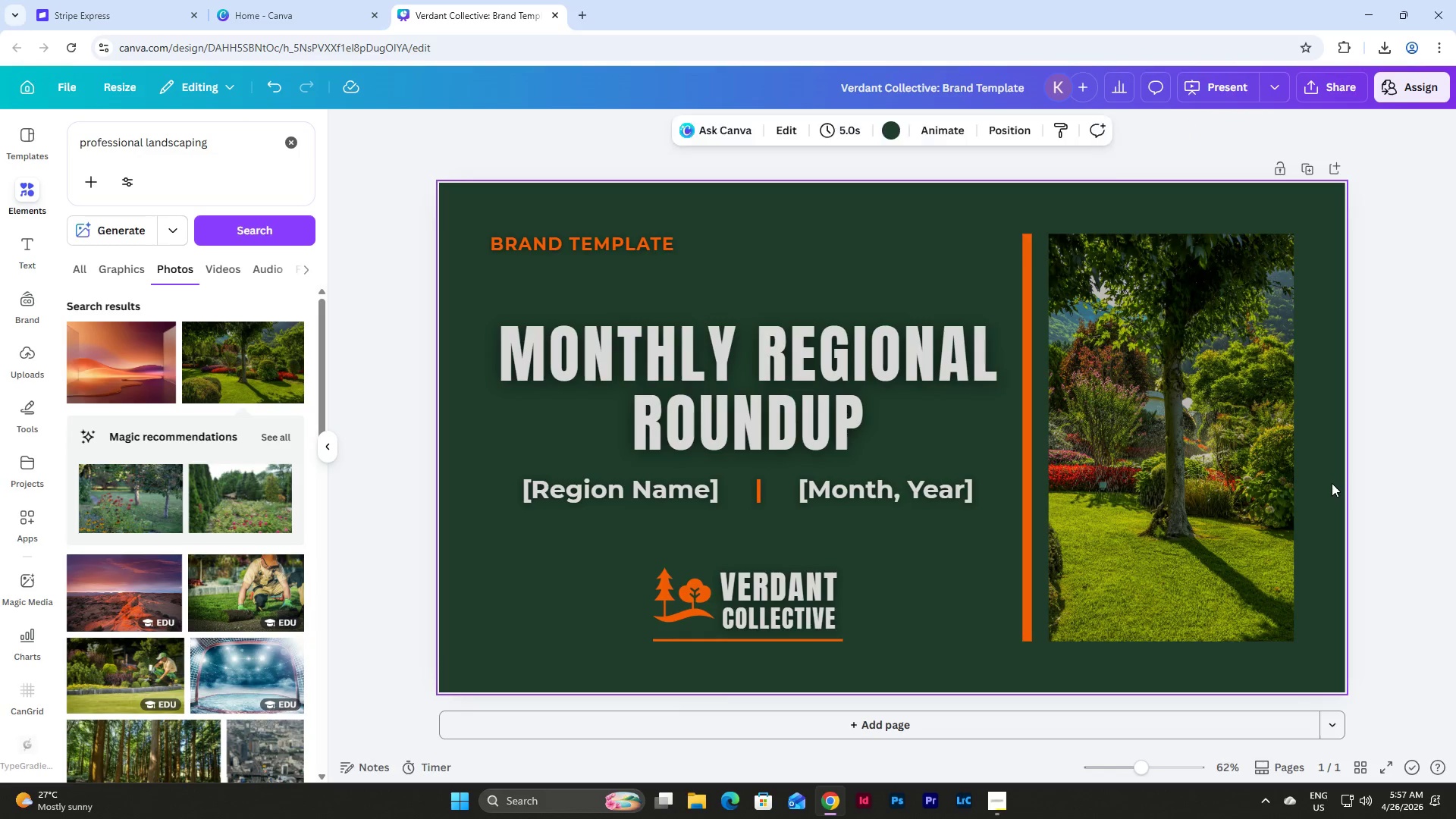 
double_click([1238, 477])
 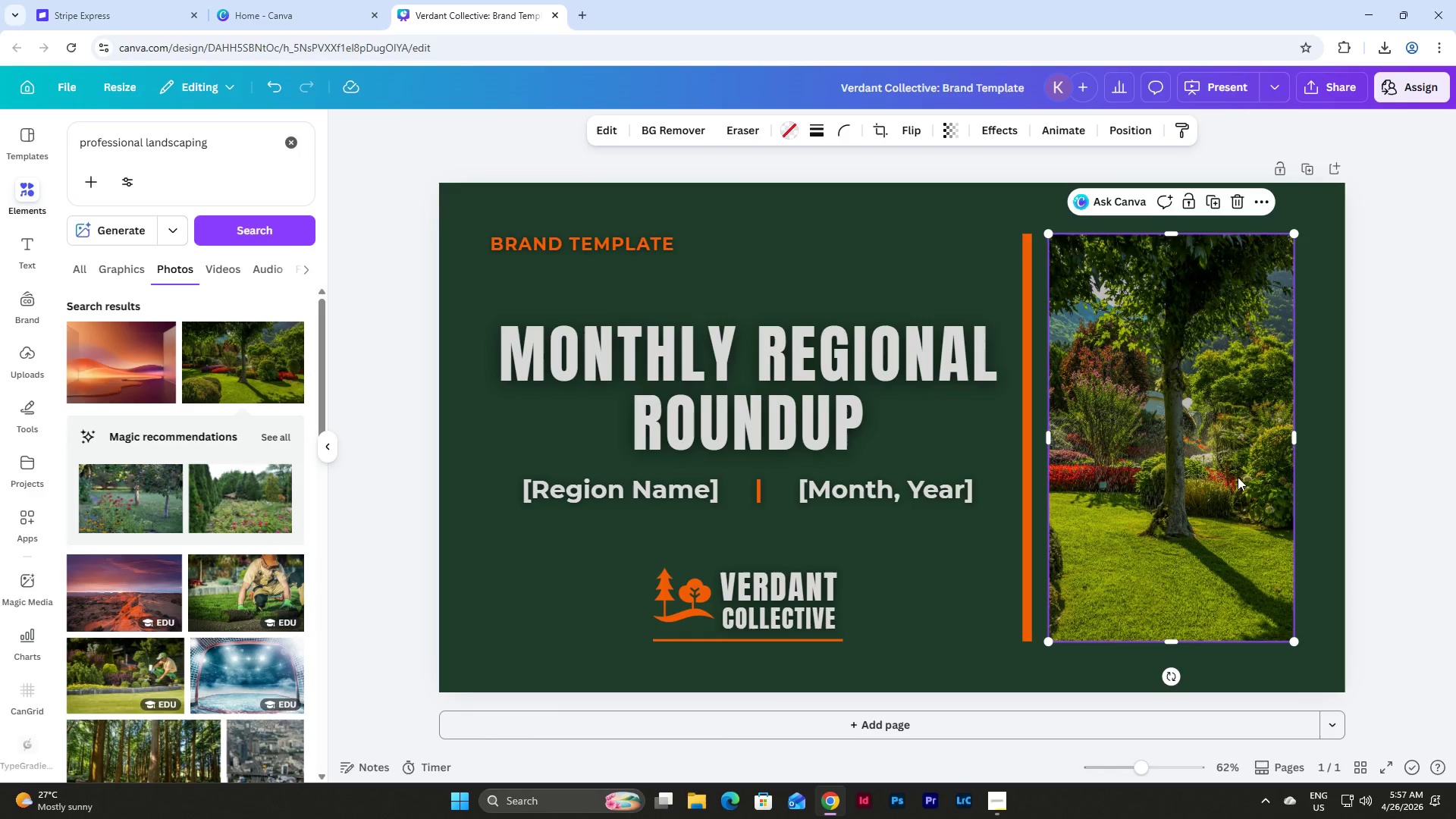 
triple_click([1238, 477])
 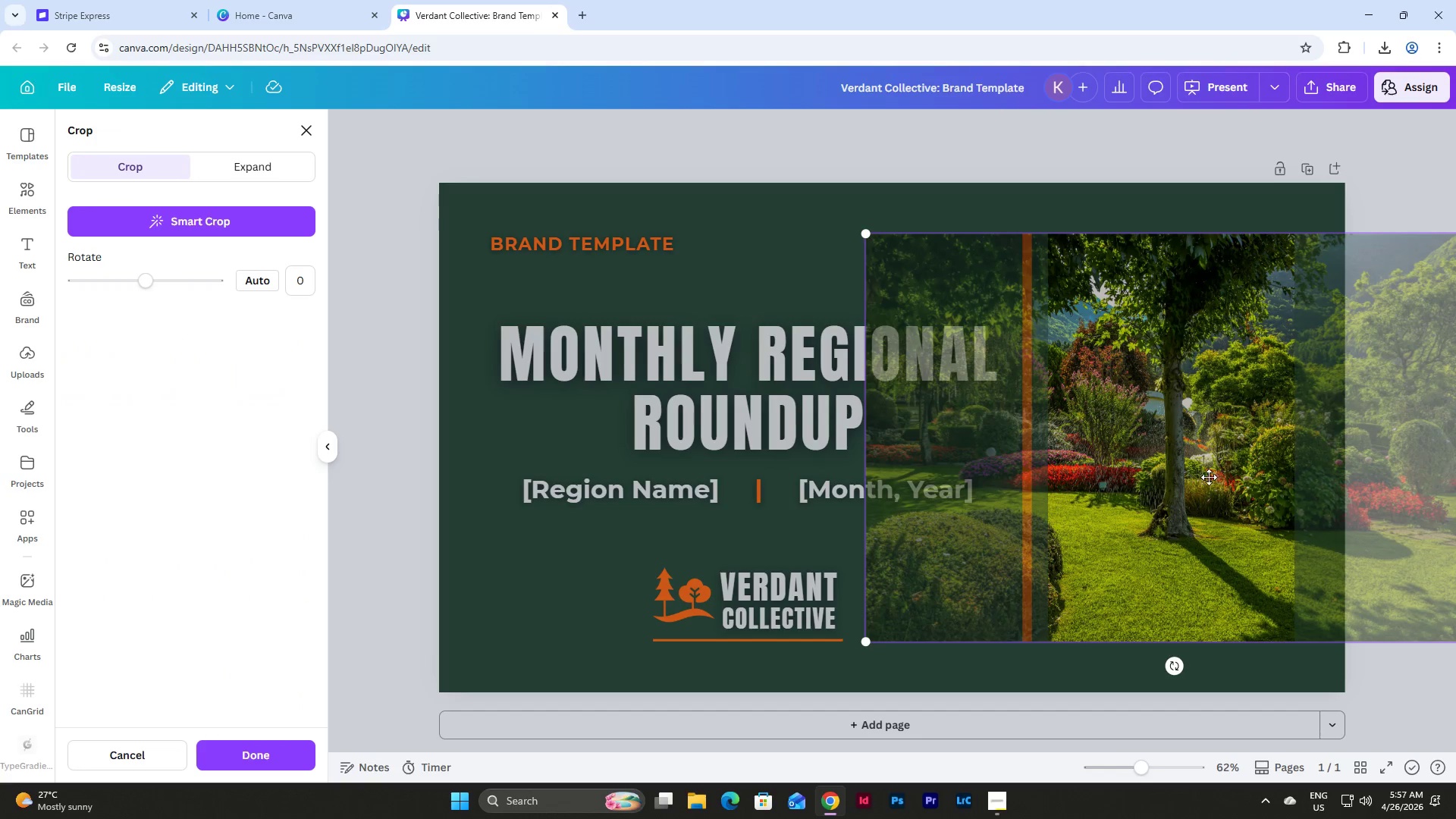 
left_click_drag(start_coordinate=[1203, 477], to_coordinate=[1126, 483])
 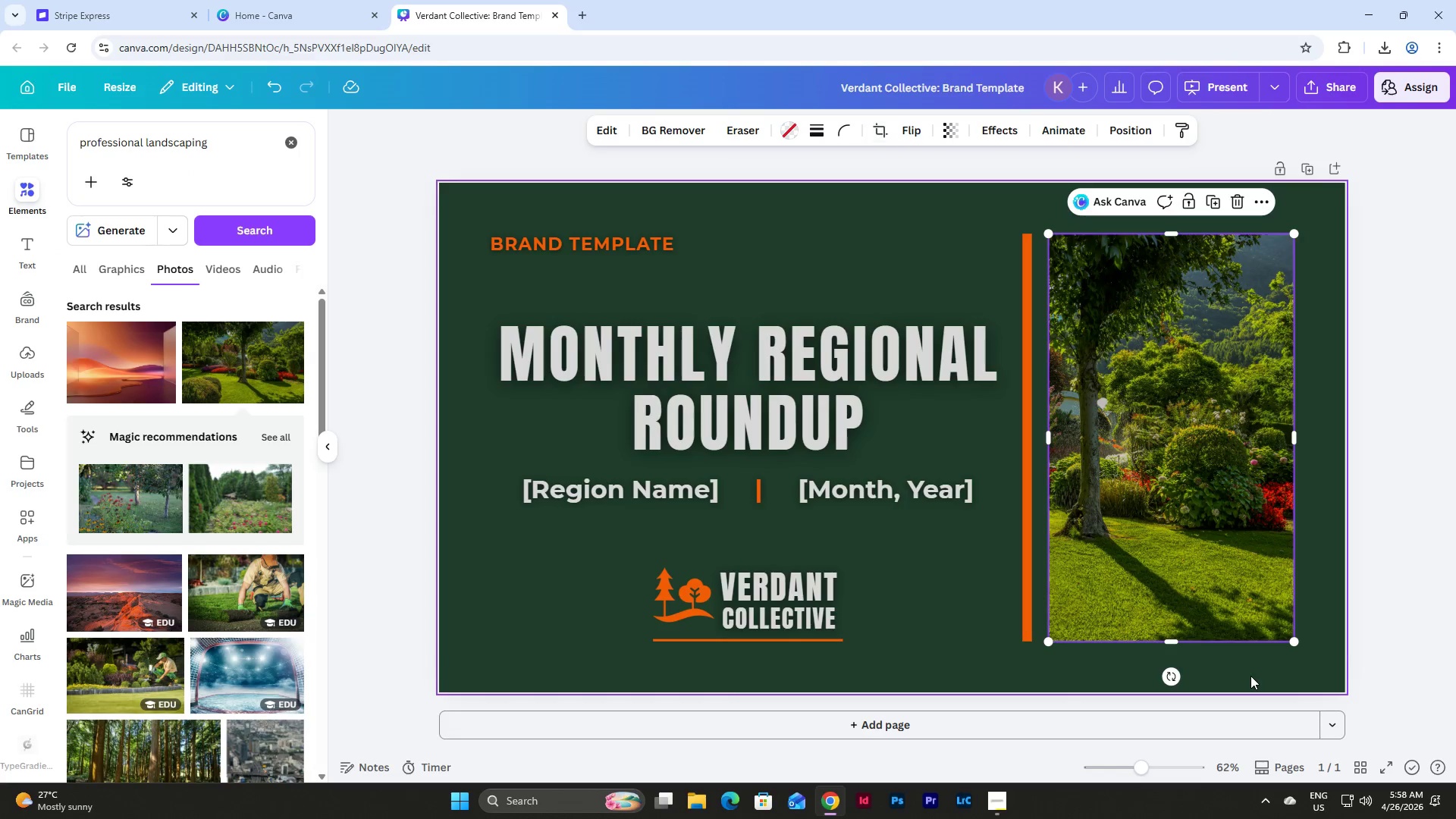 
double_click([1250, 676])
 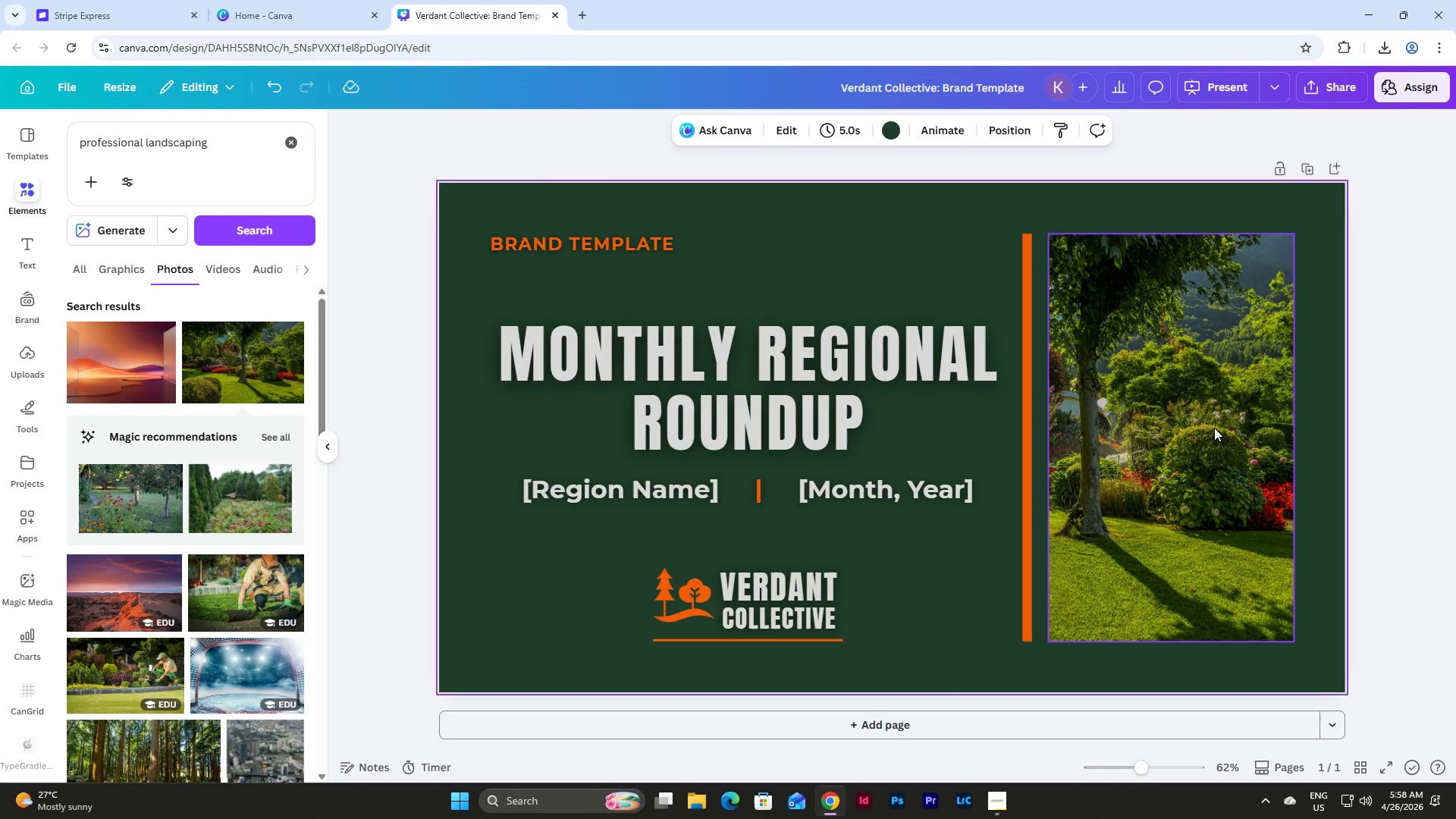 
left_click([1214, 428])
 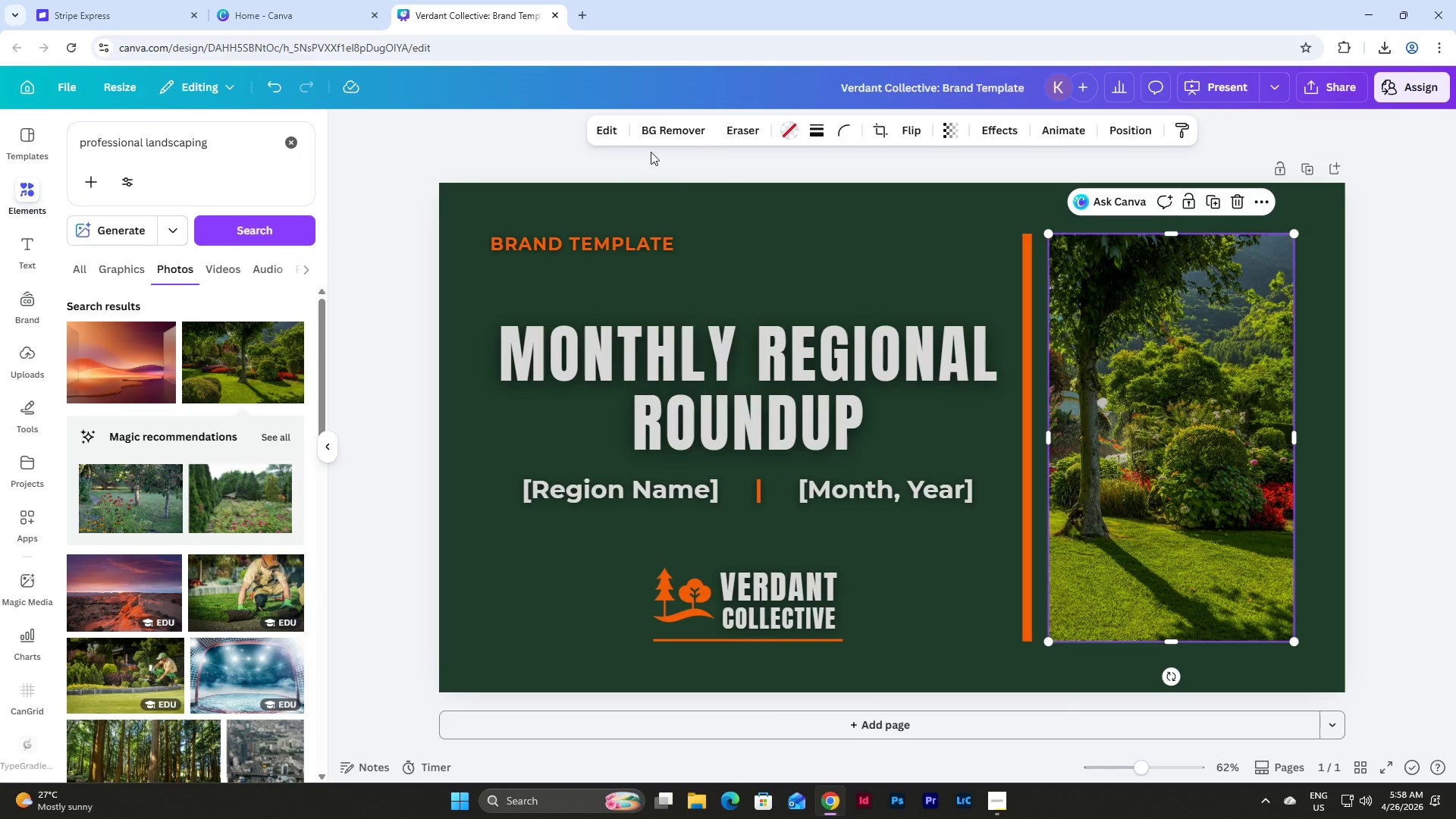 
left_click([598, 127])
 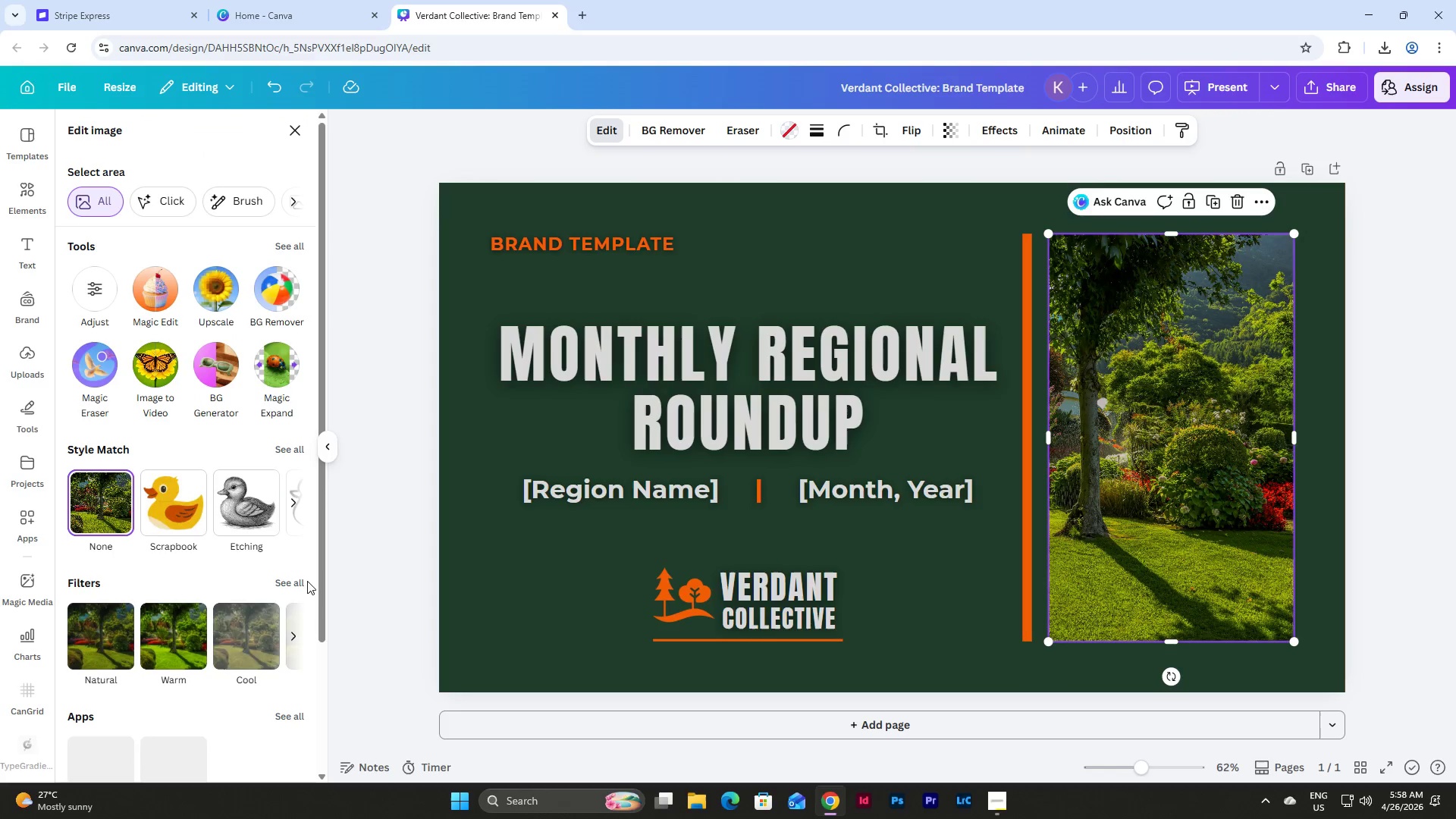 
left_click([287, 583])
 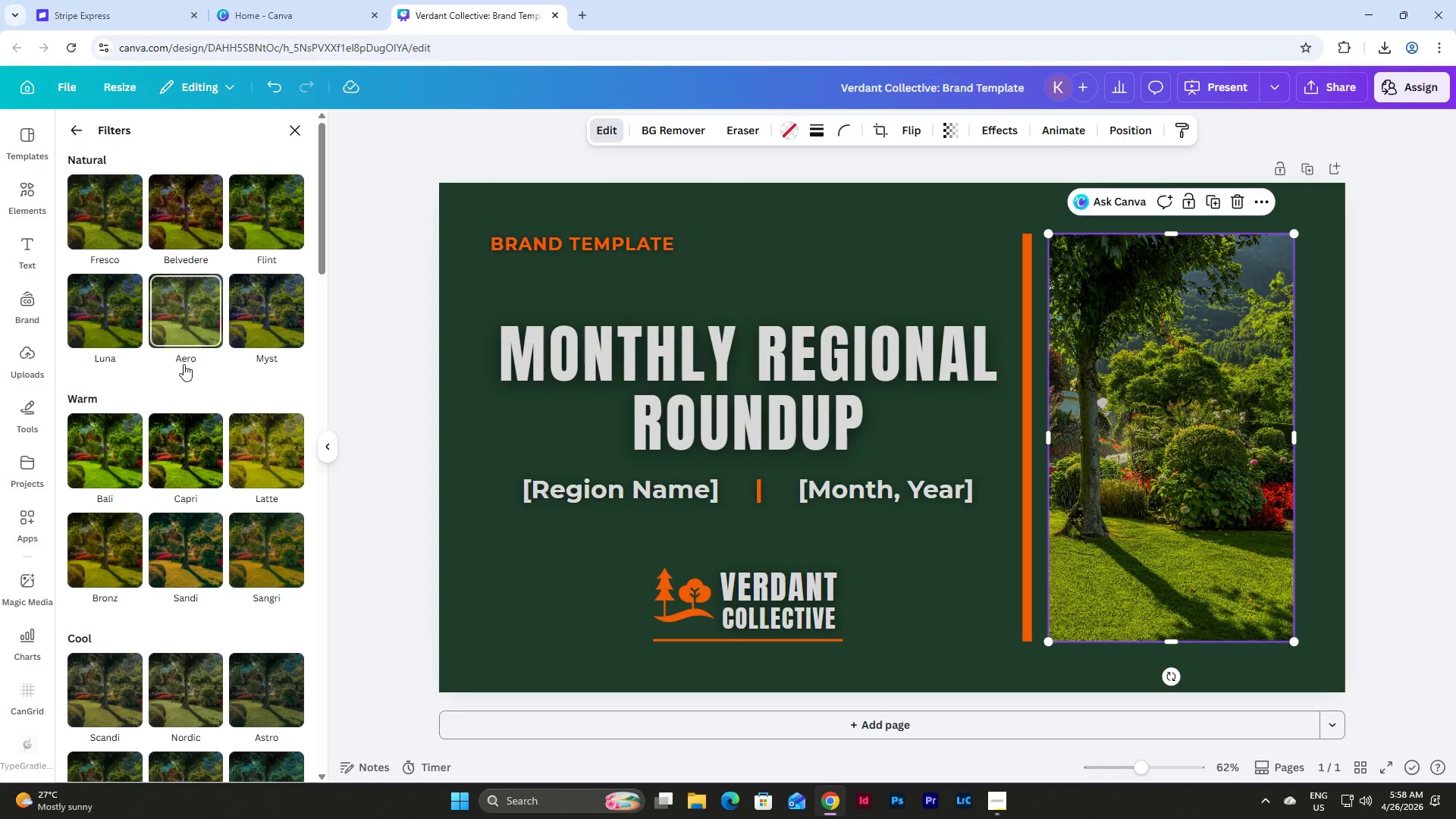 
left_click([117, 441])
 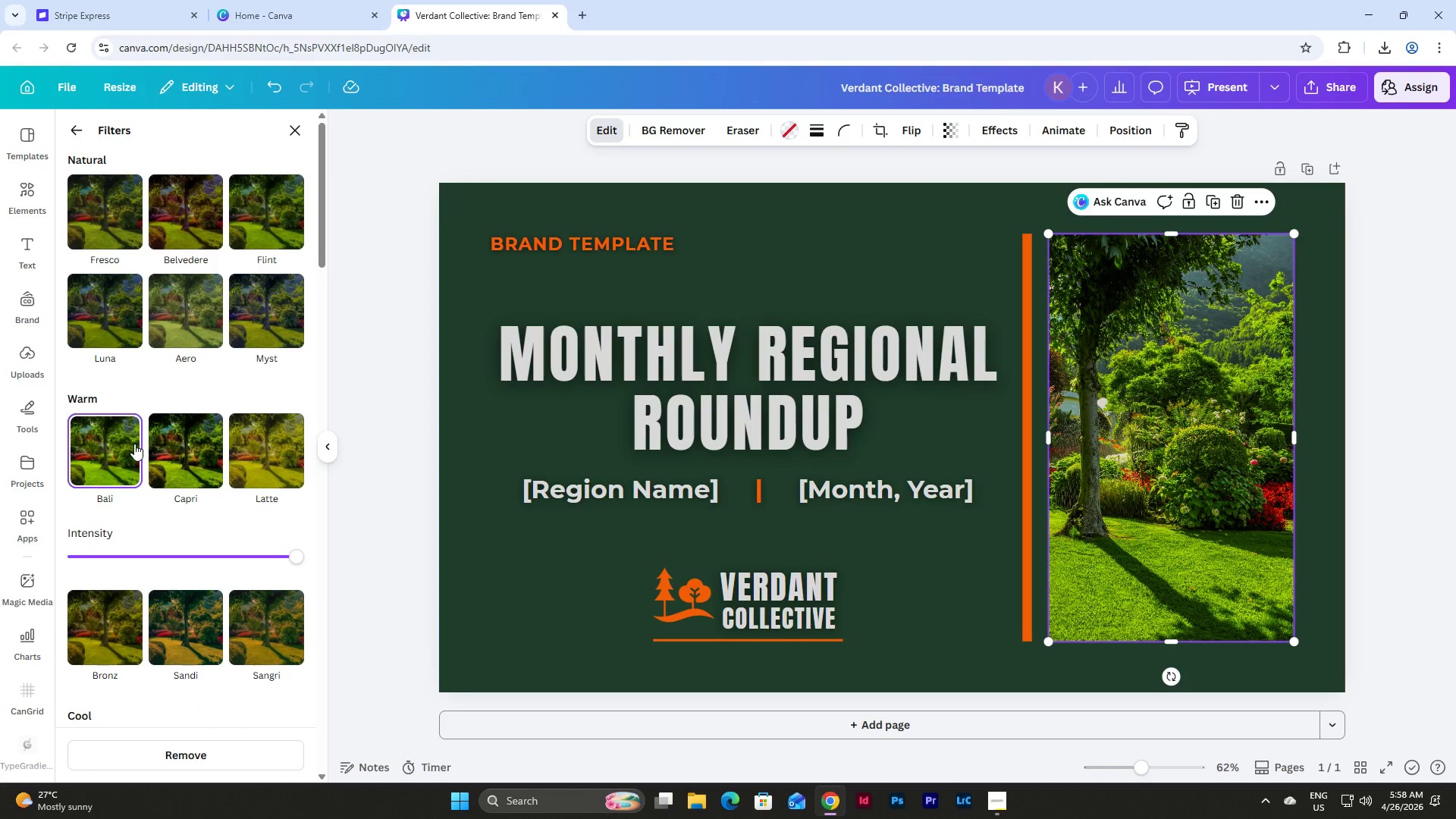 
left_click([167, 450])
 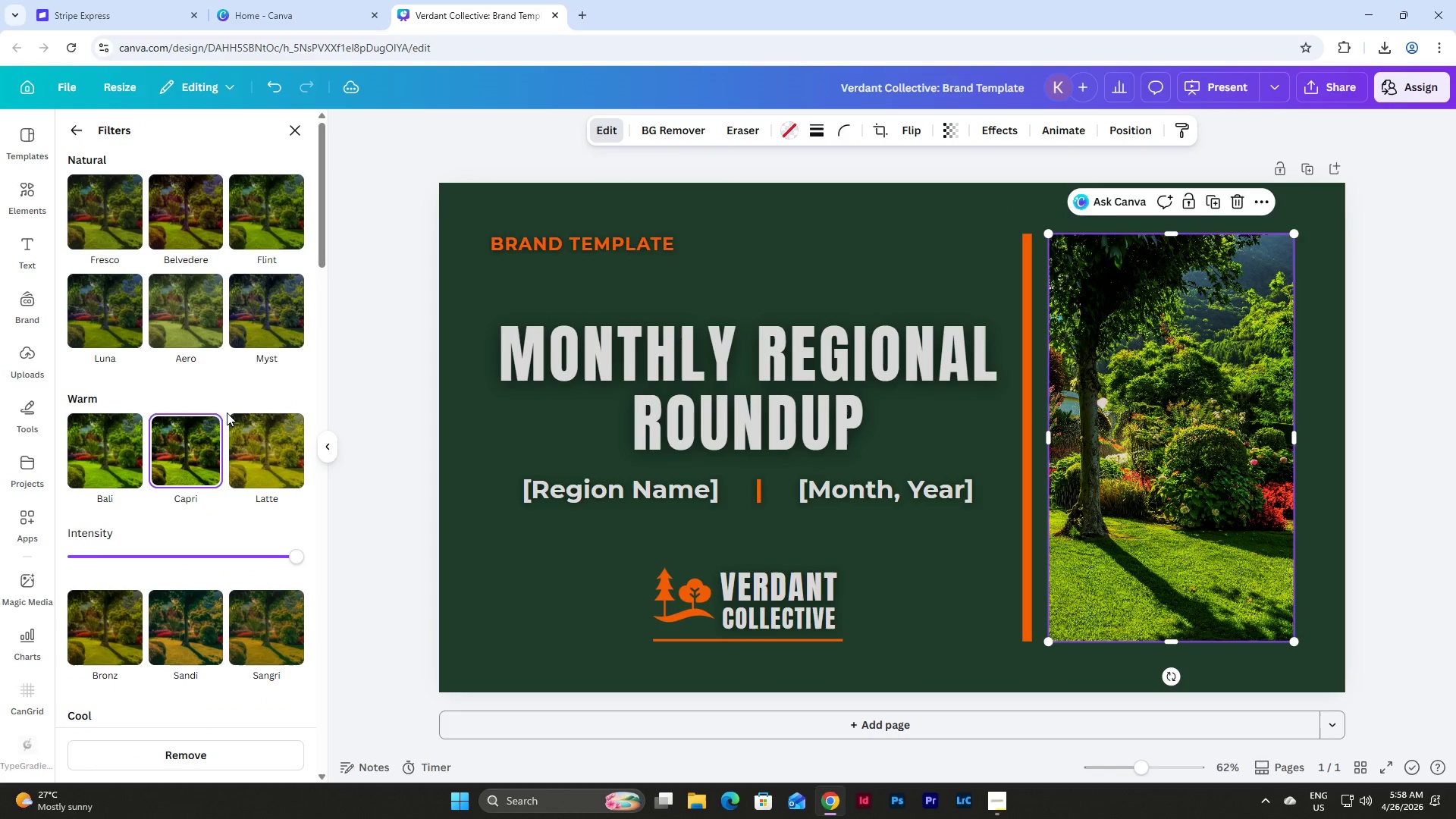 
scroll: coordinate [232, 406], scroll_direction: down, amount: 3.0
 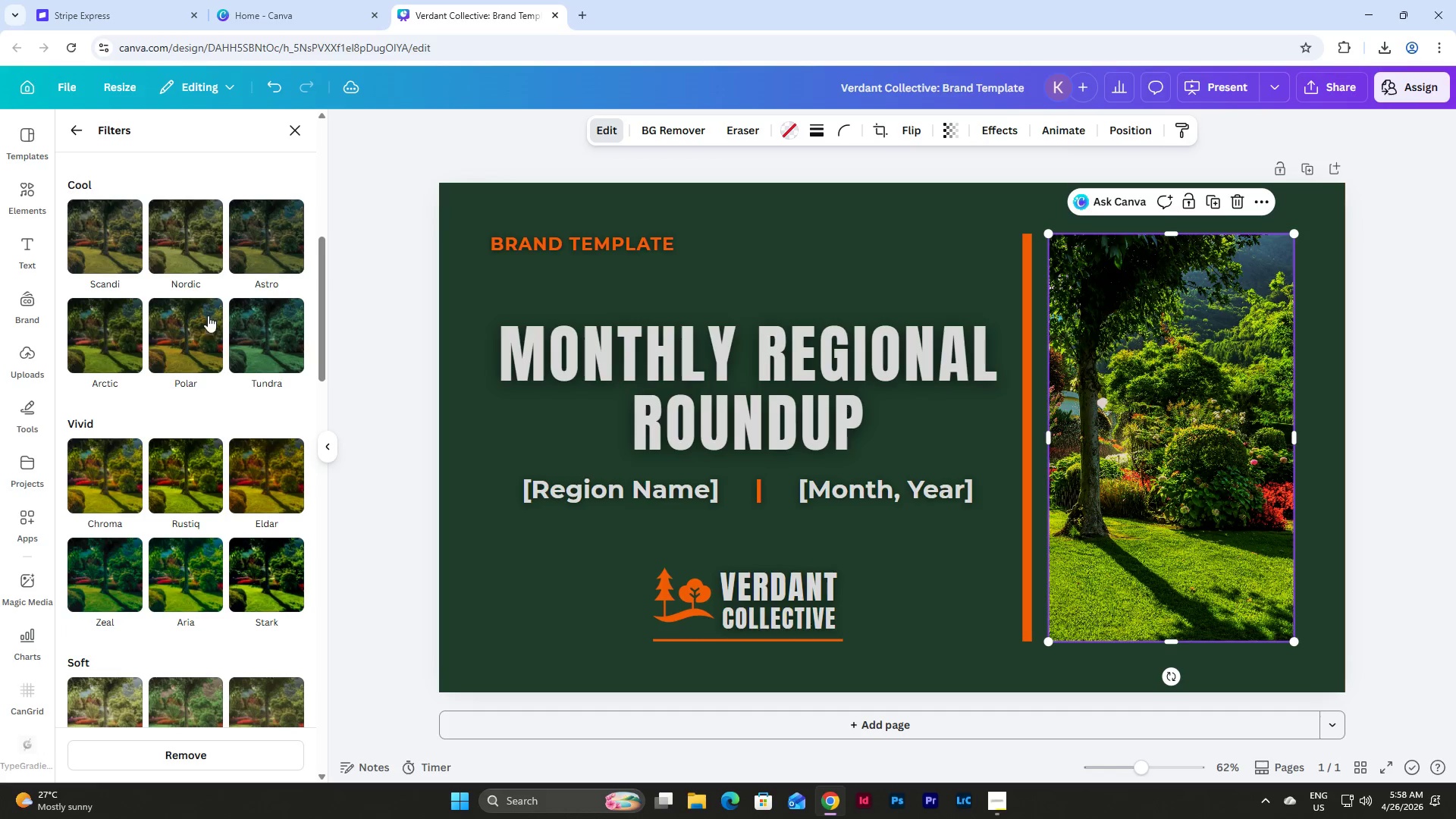 
left_click([190, 239])
 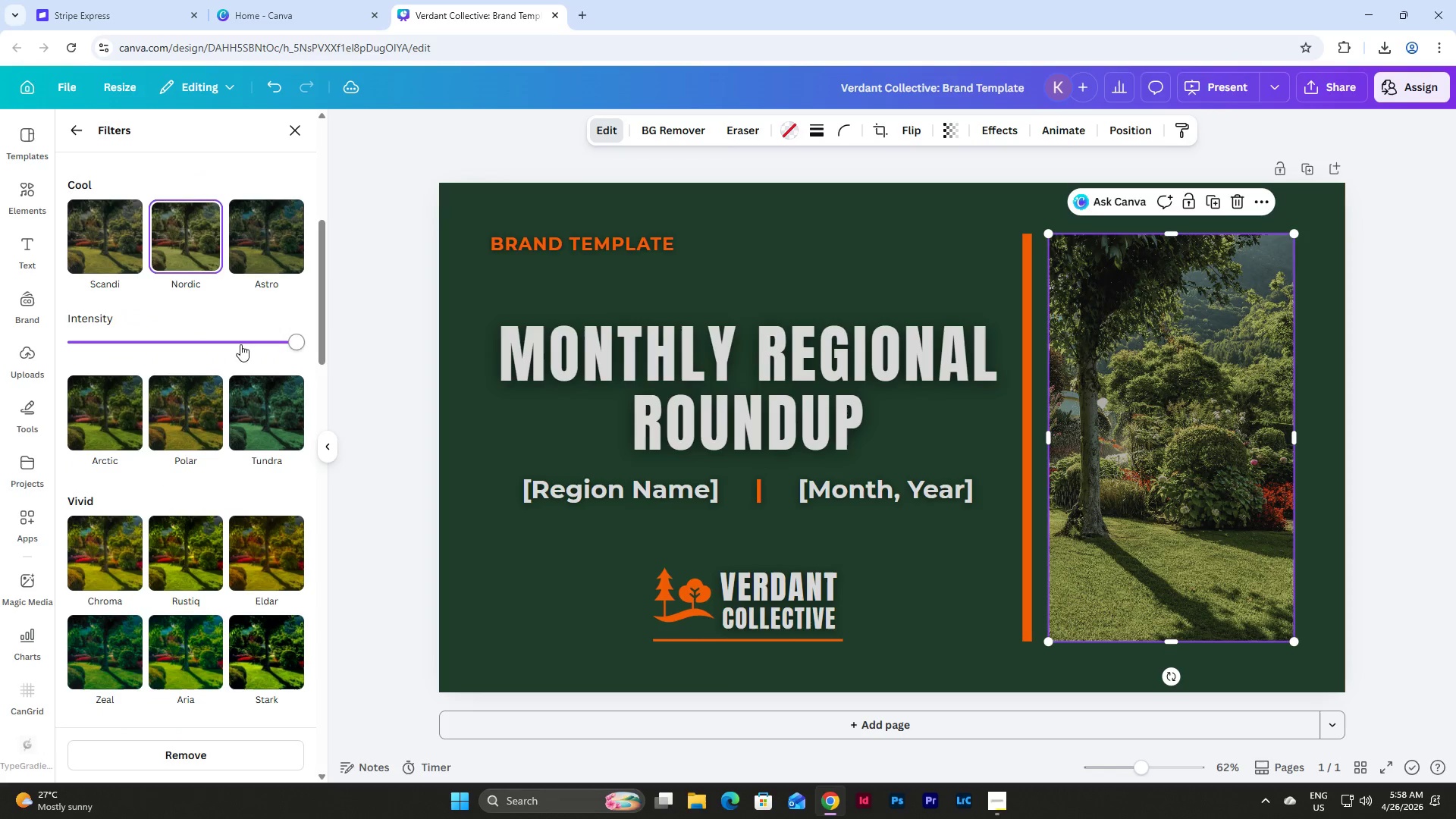 
left_click([206, 406])
 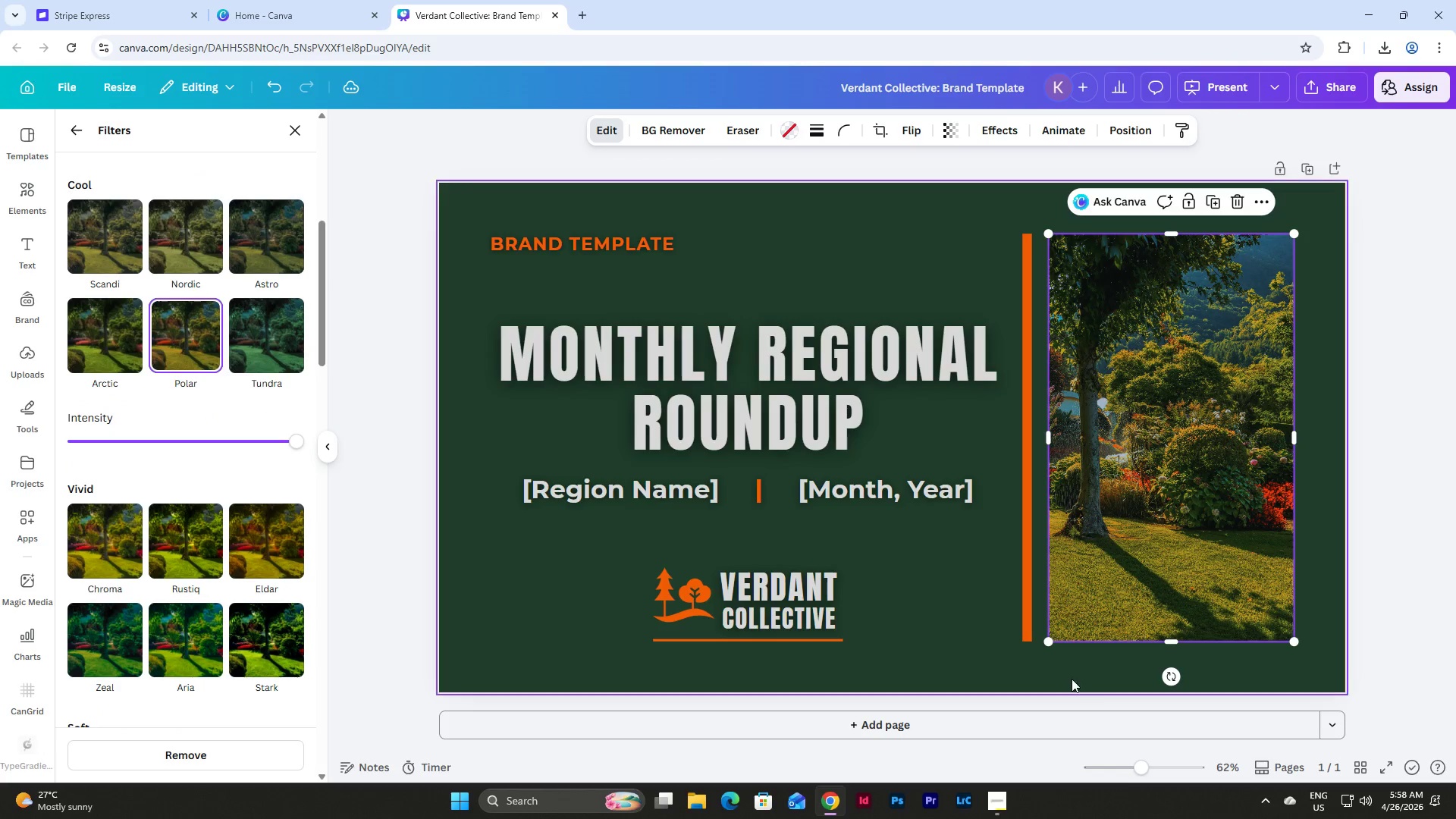 
double_click([1071, 674])
 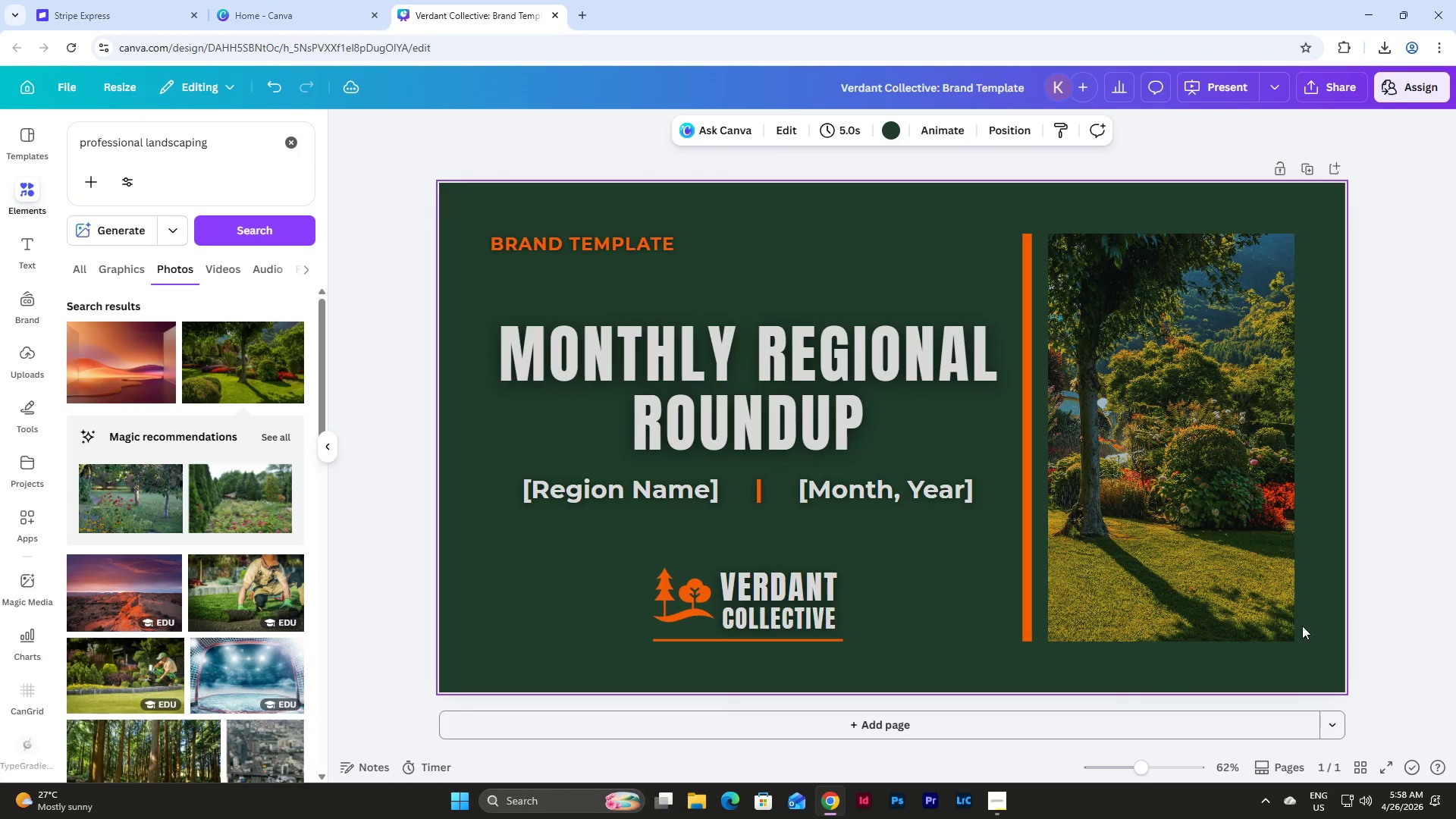 
scroll: coordinate [1302, 626], scroll_direction: up, amount: 1.0
 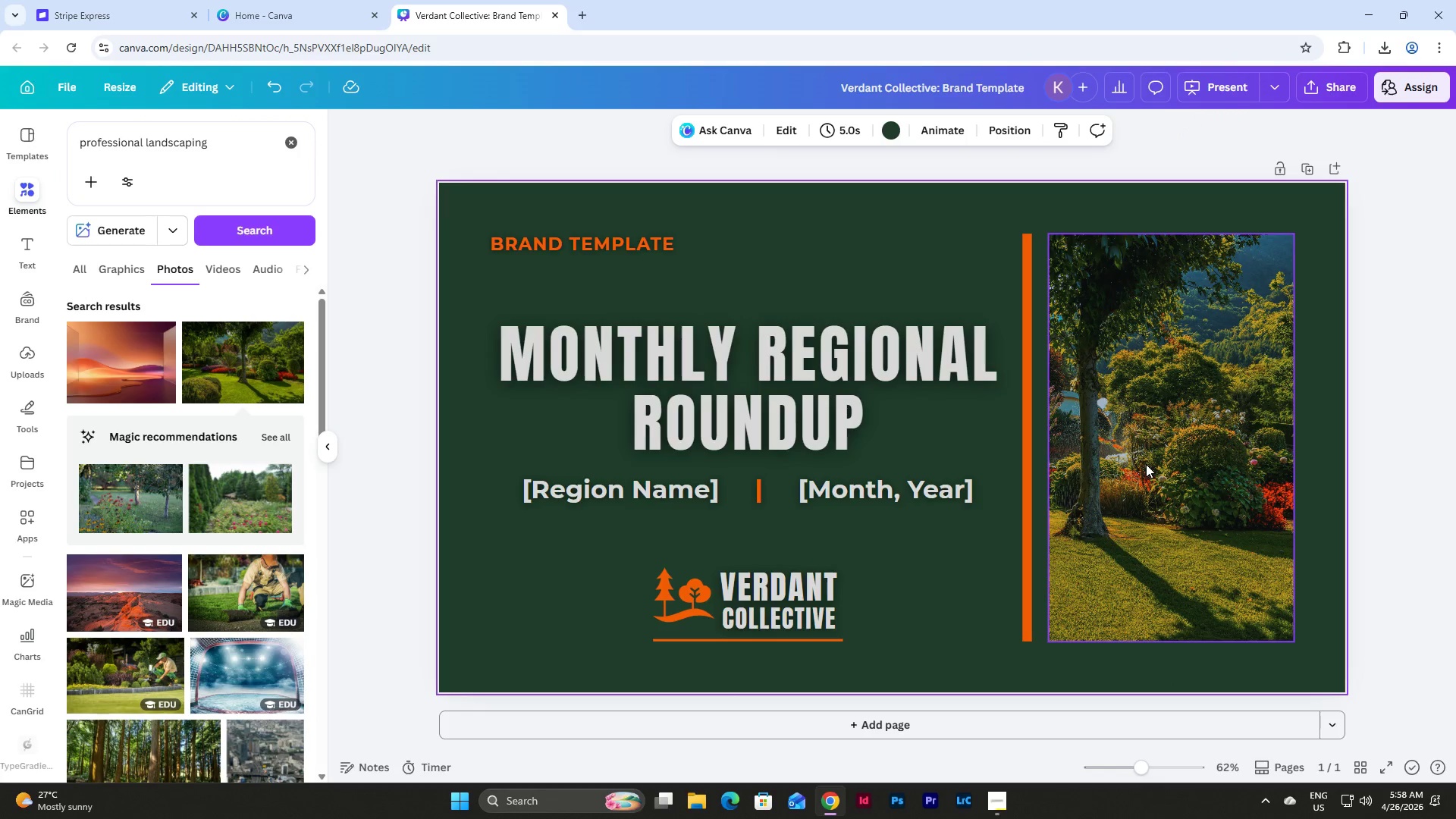 
left_click([1146, 464])
 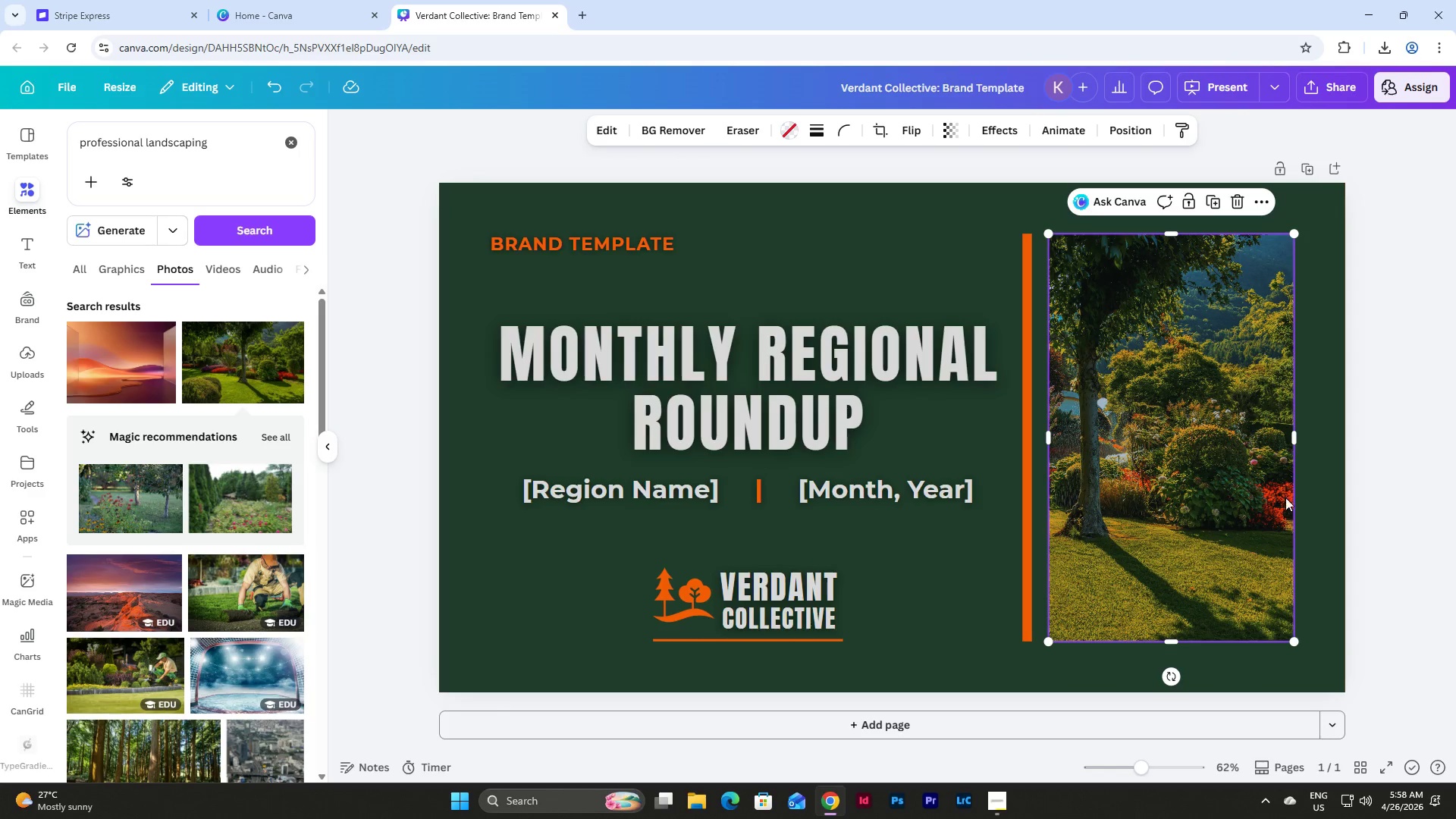 
left_click([1317, 522])
 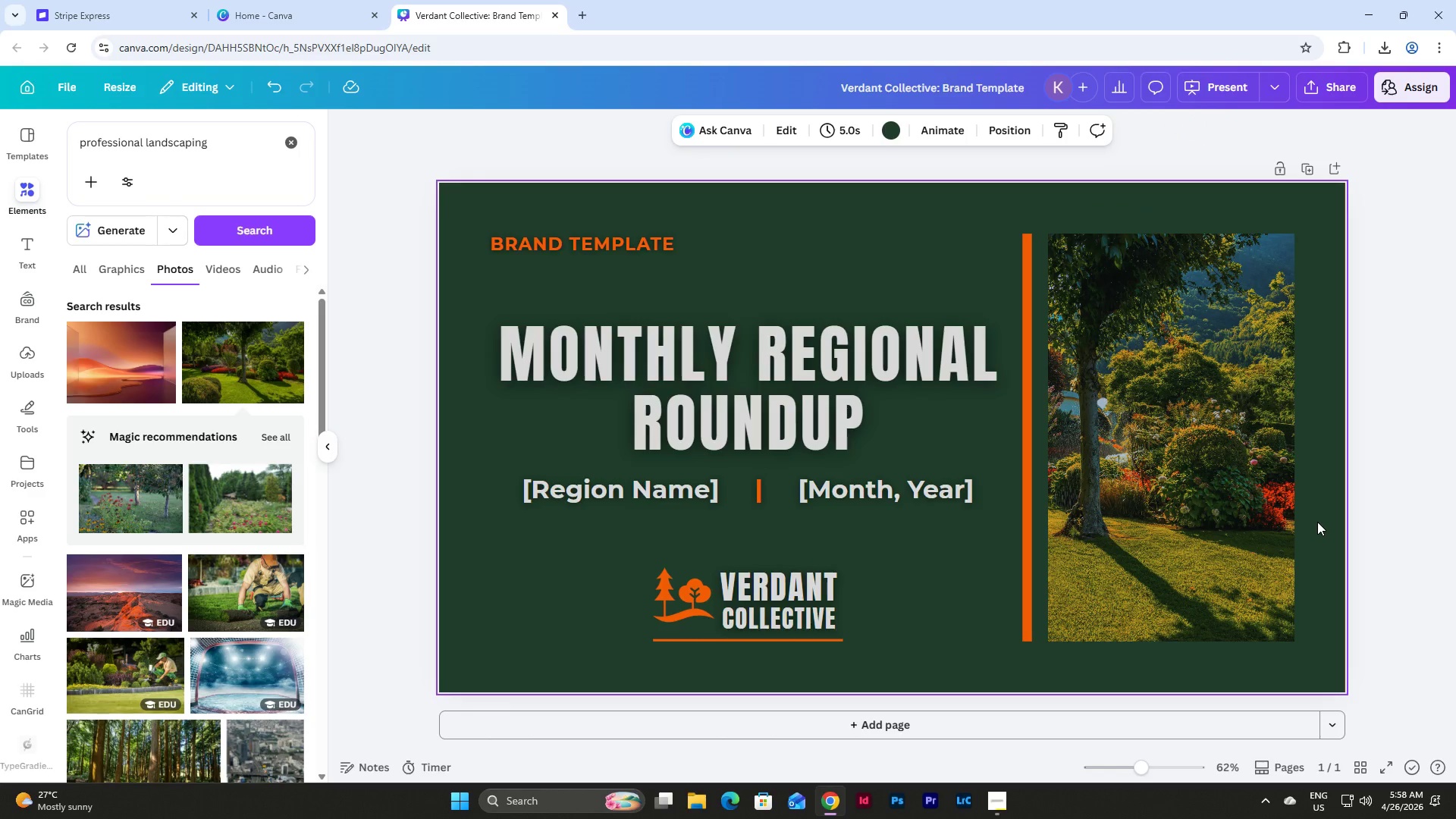 
scroll: coordinate [1317, 522], scroll_direction: up, amount: 1.0
 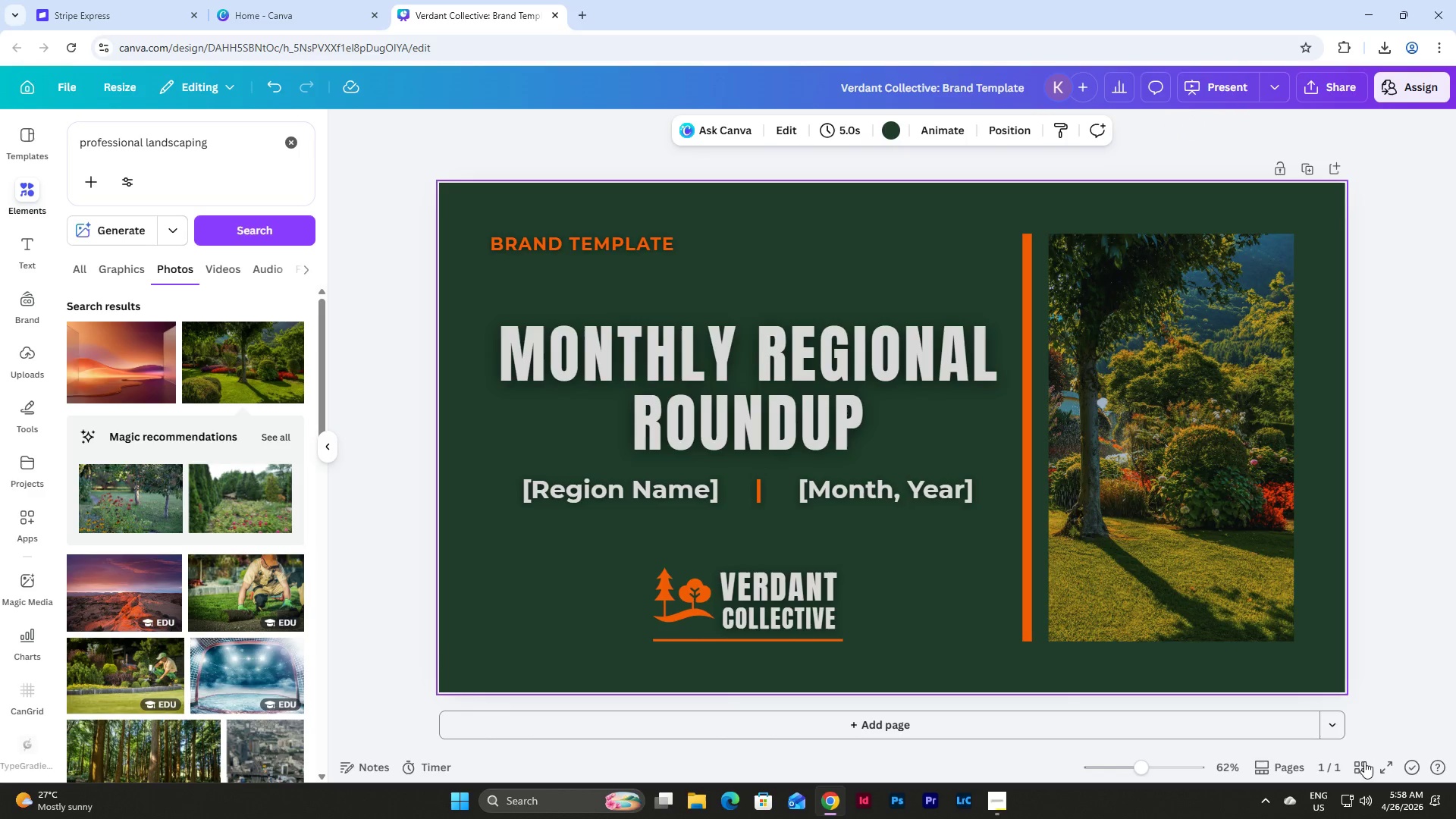 
left_click([1363, 764])
 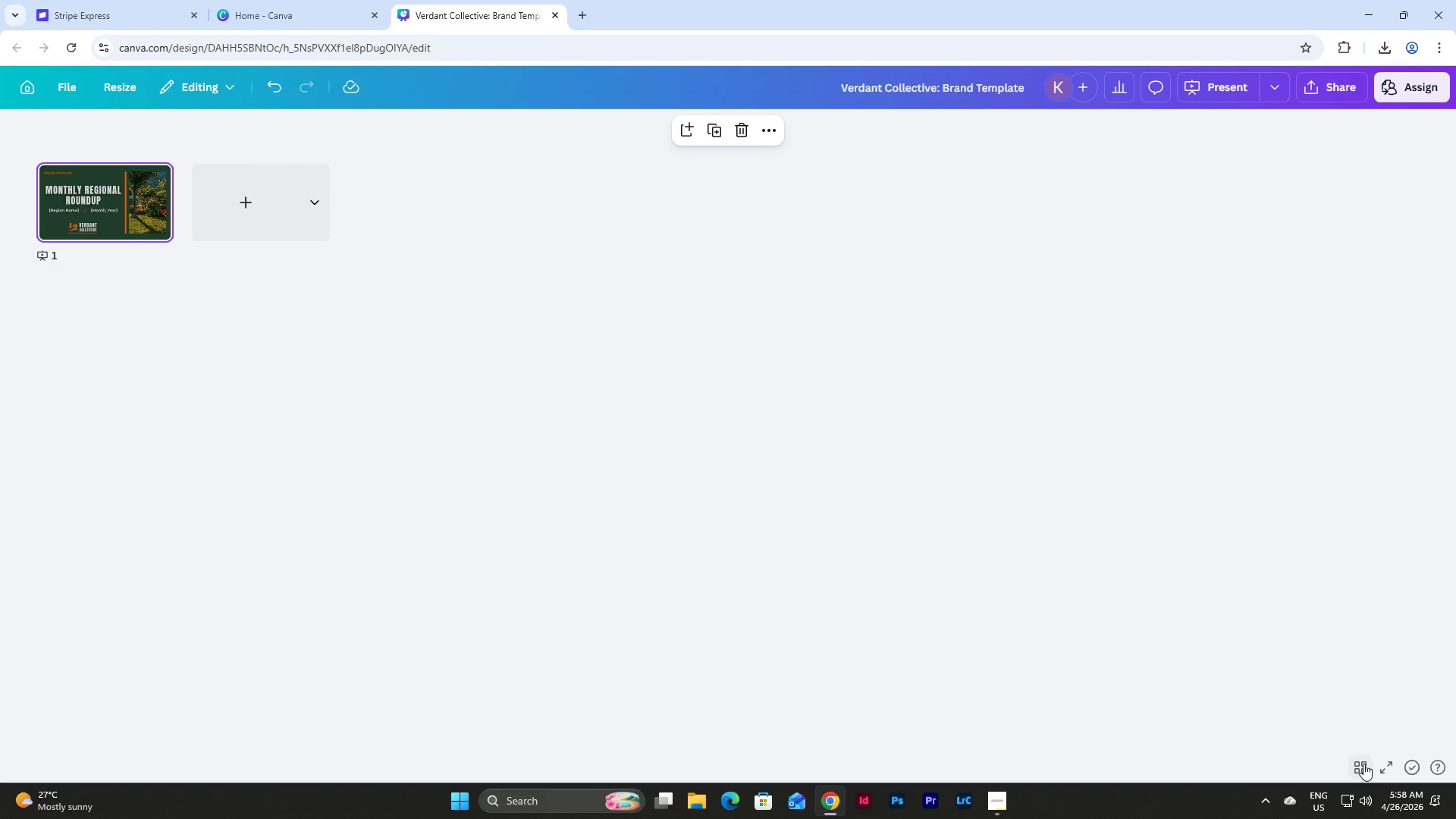 
left_click([1363, 764])
 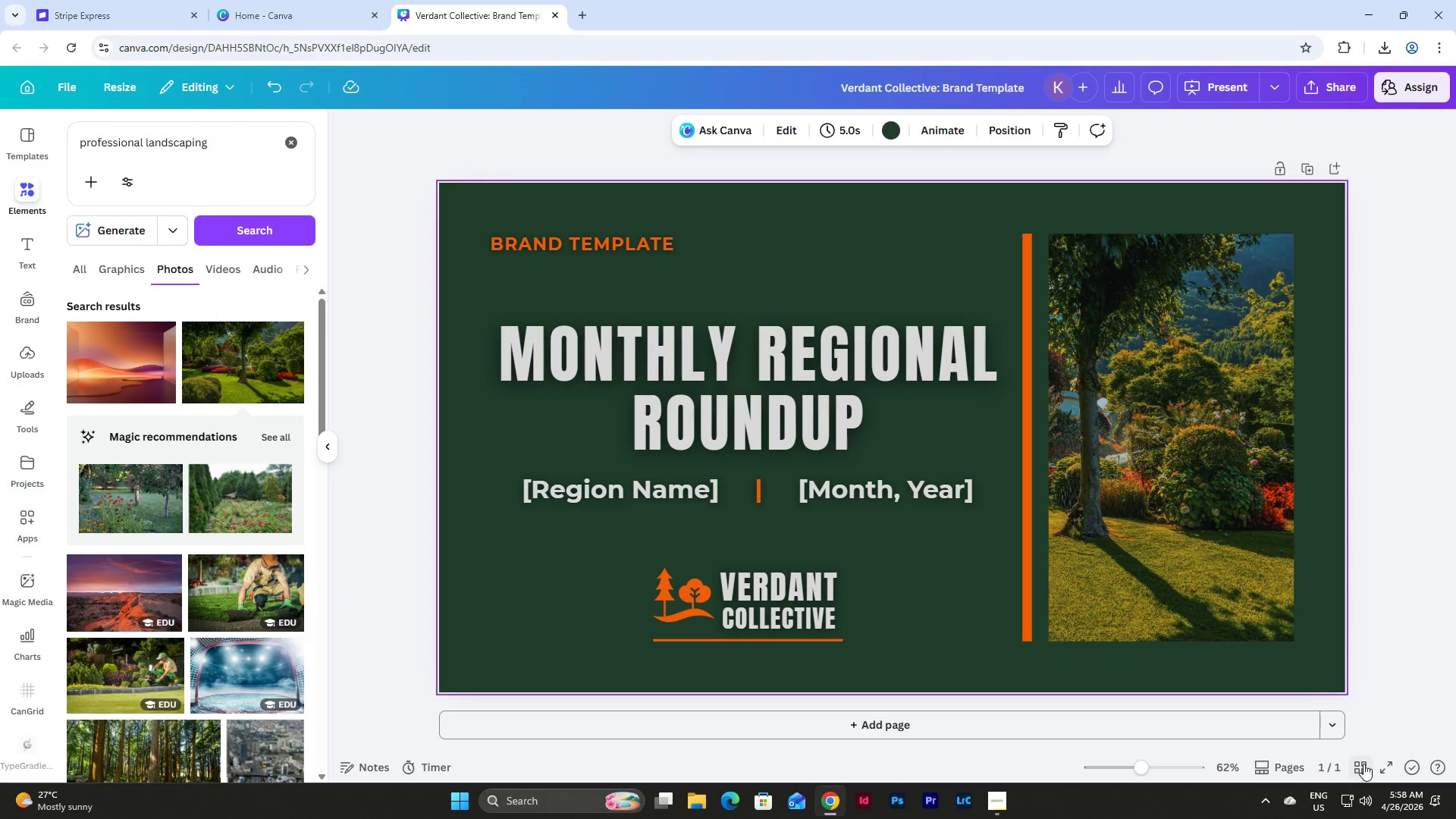 
left_click([1253, 560])
 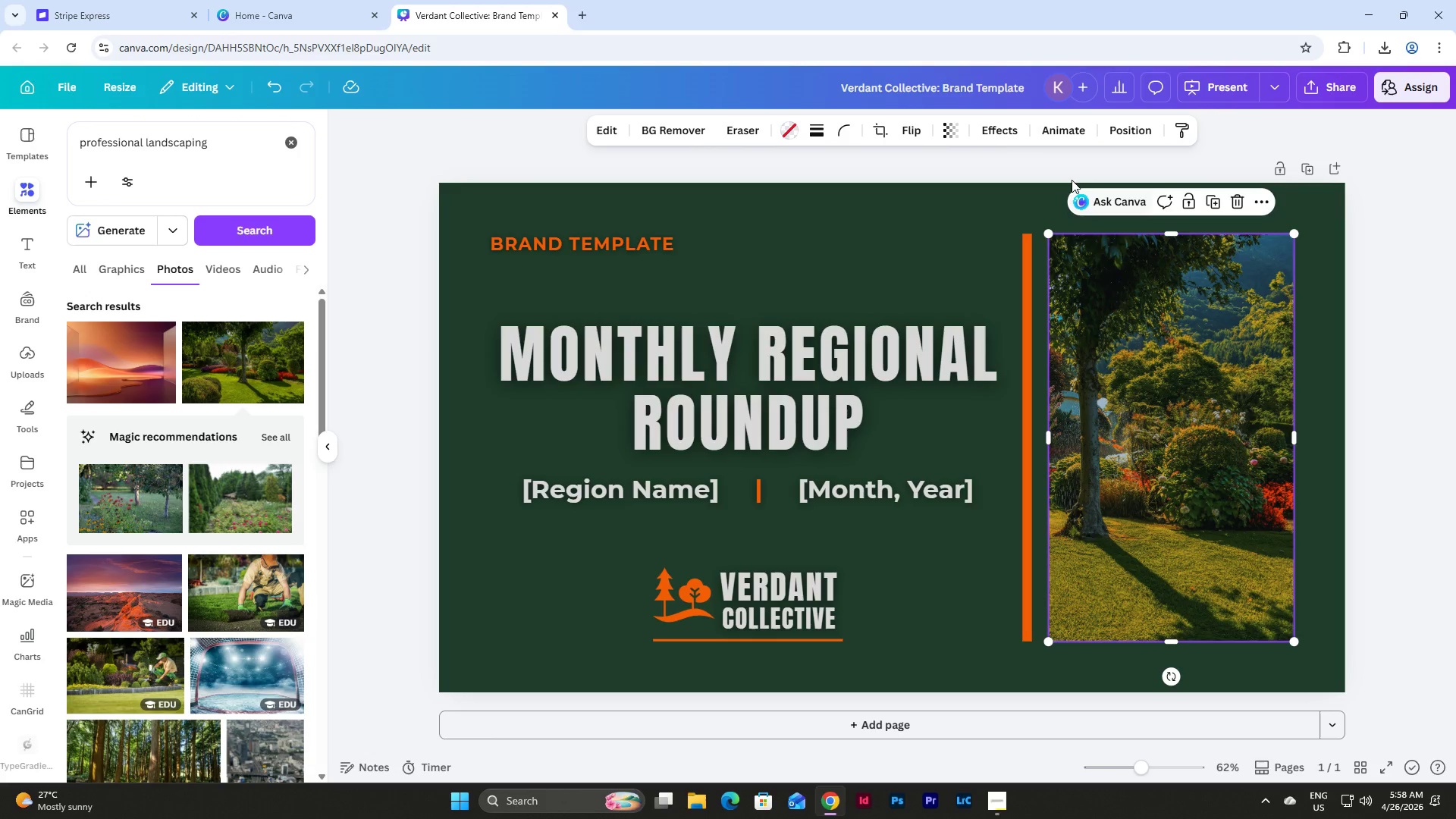 
left_click([1011, 132])
 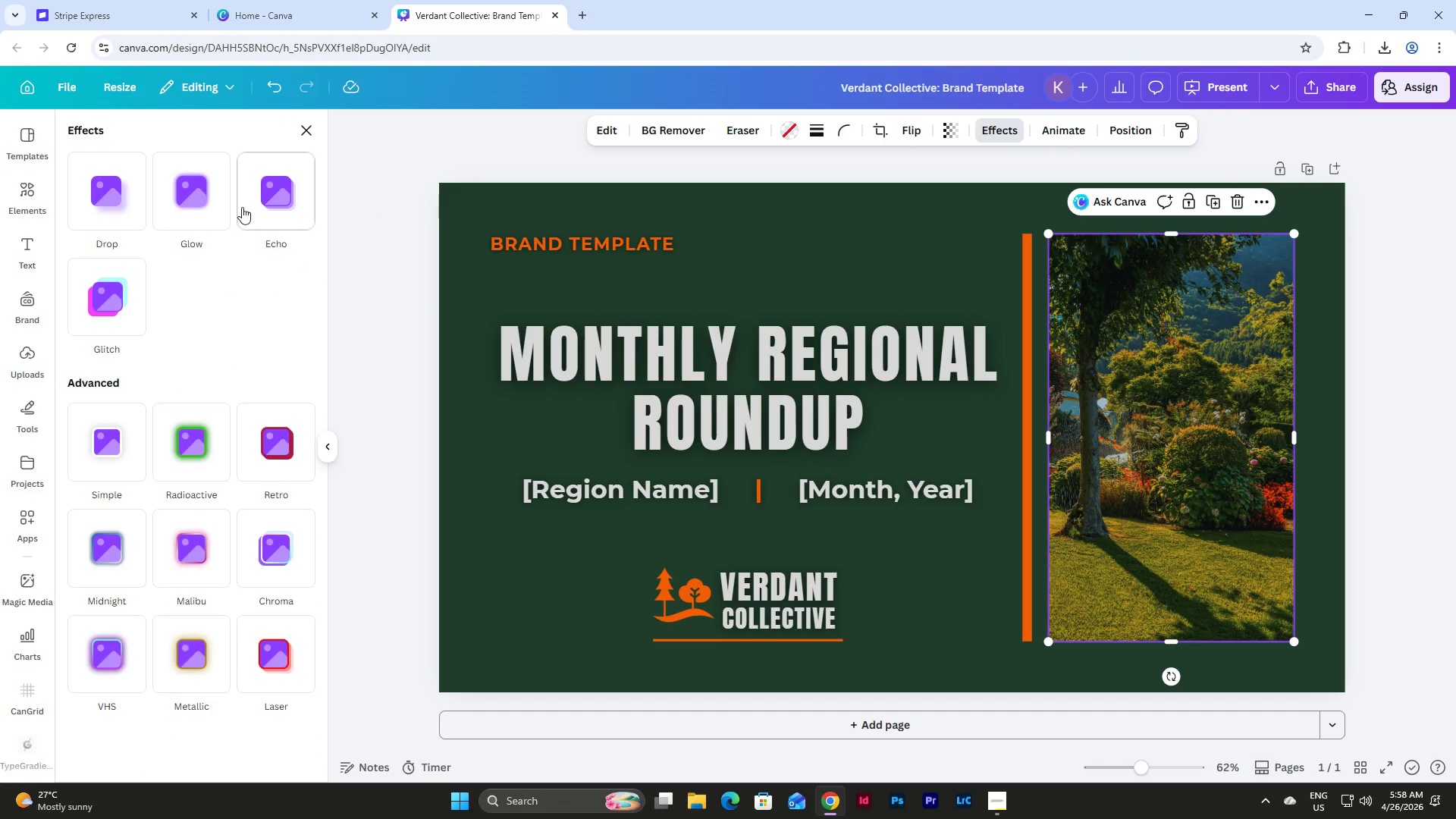 
left_click([187, 207])
 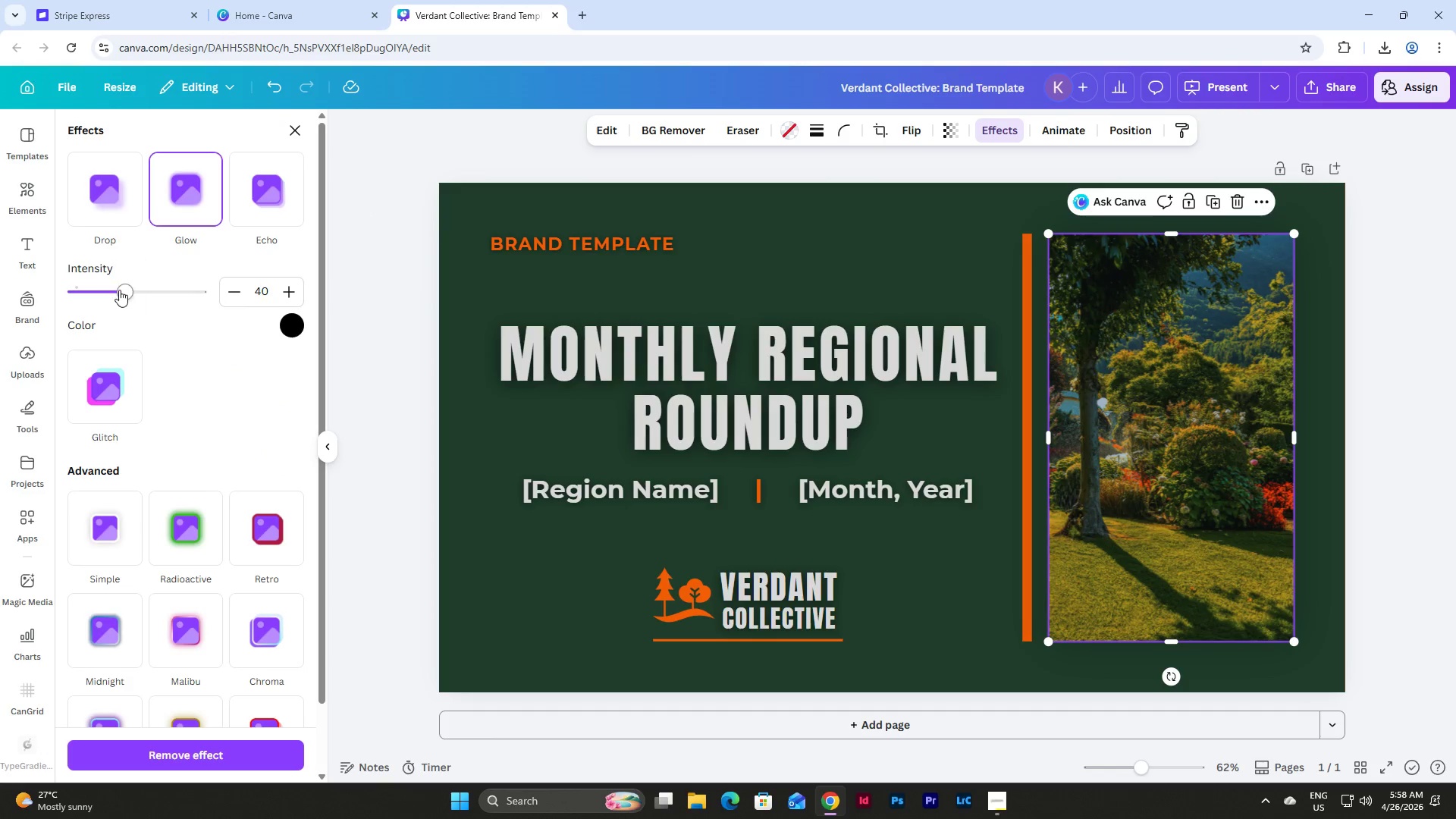 
left_click_drag(start_coordinate=[118, 290], to_coordinate=[308, 306])
 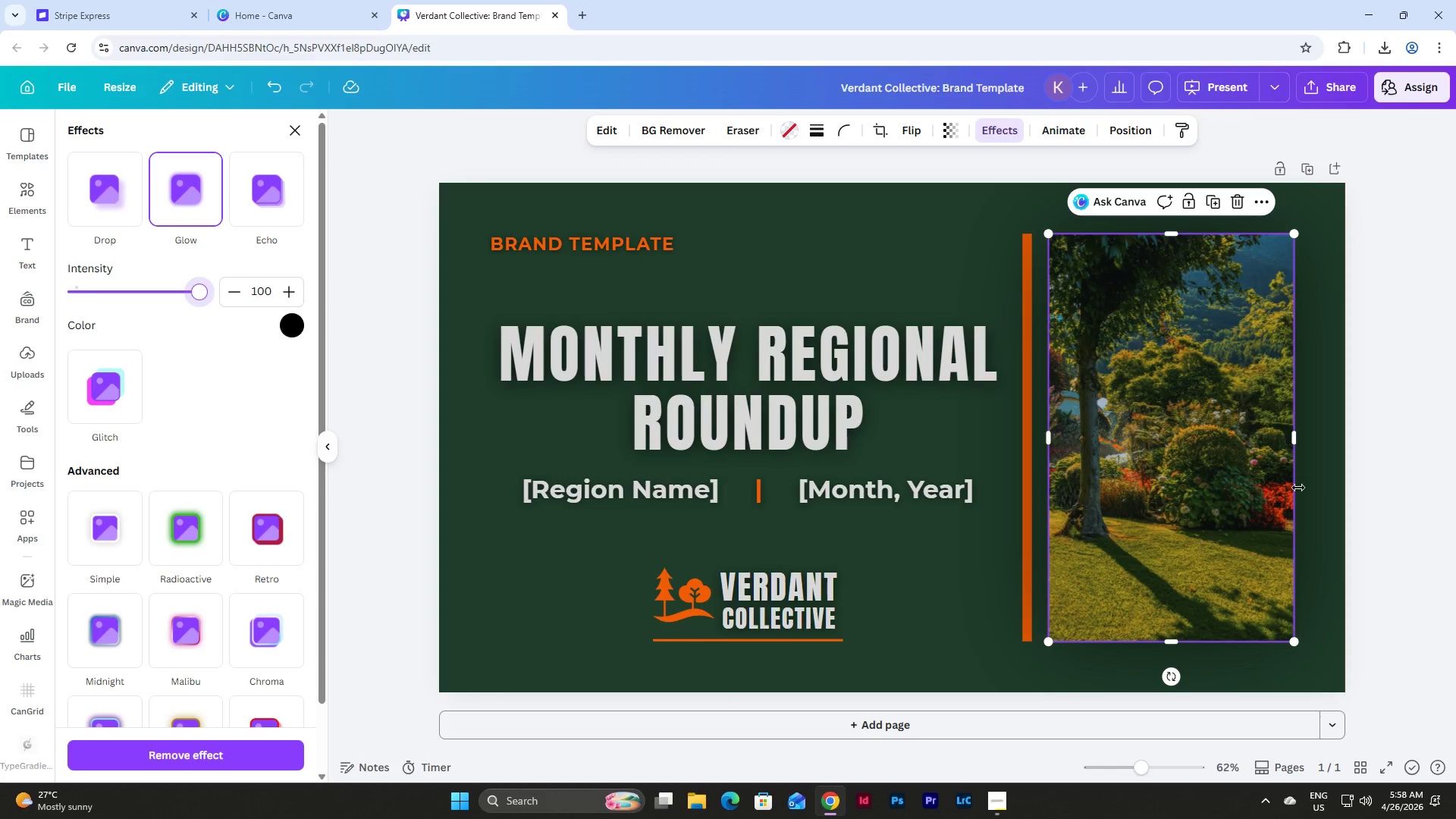 
left_click([1332, 482])
 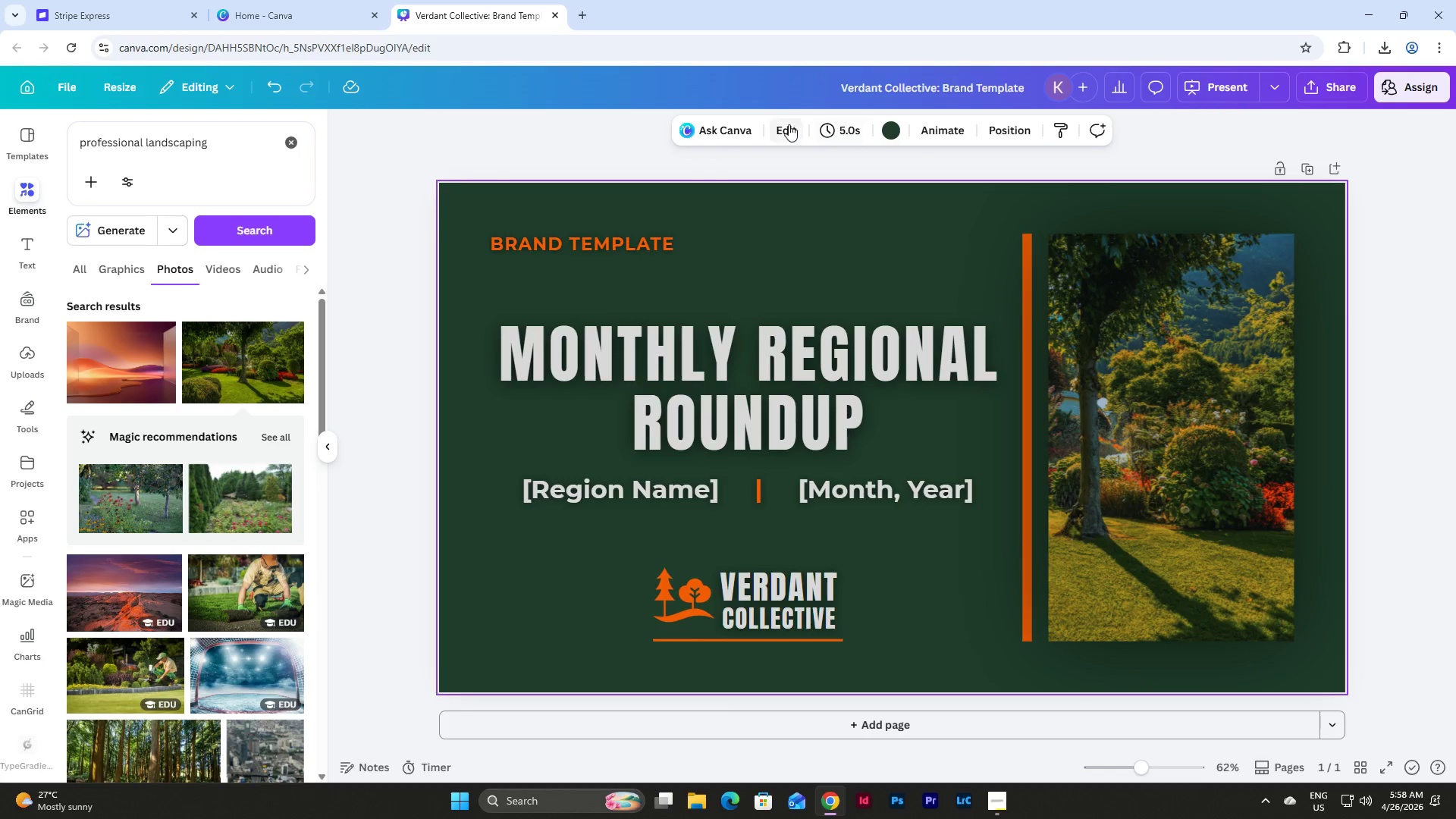 
left_click([993, 125])
 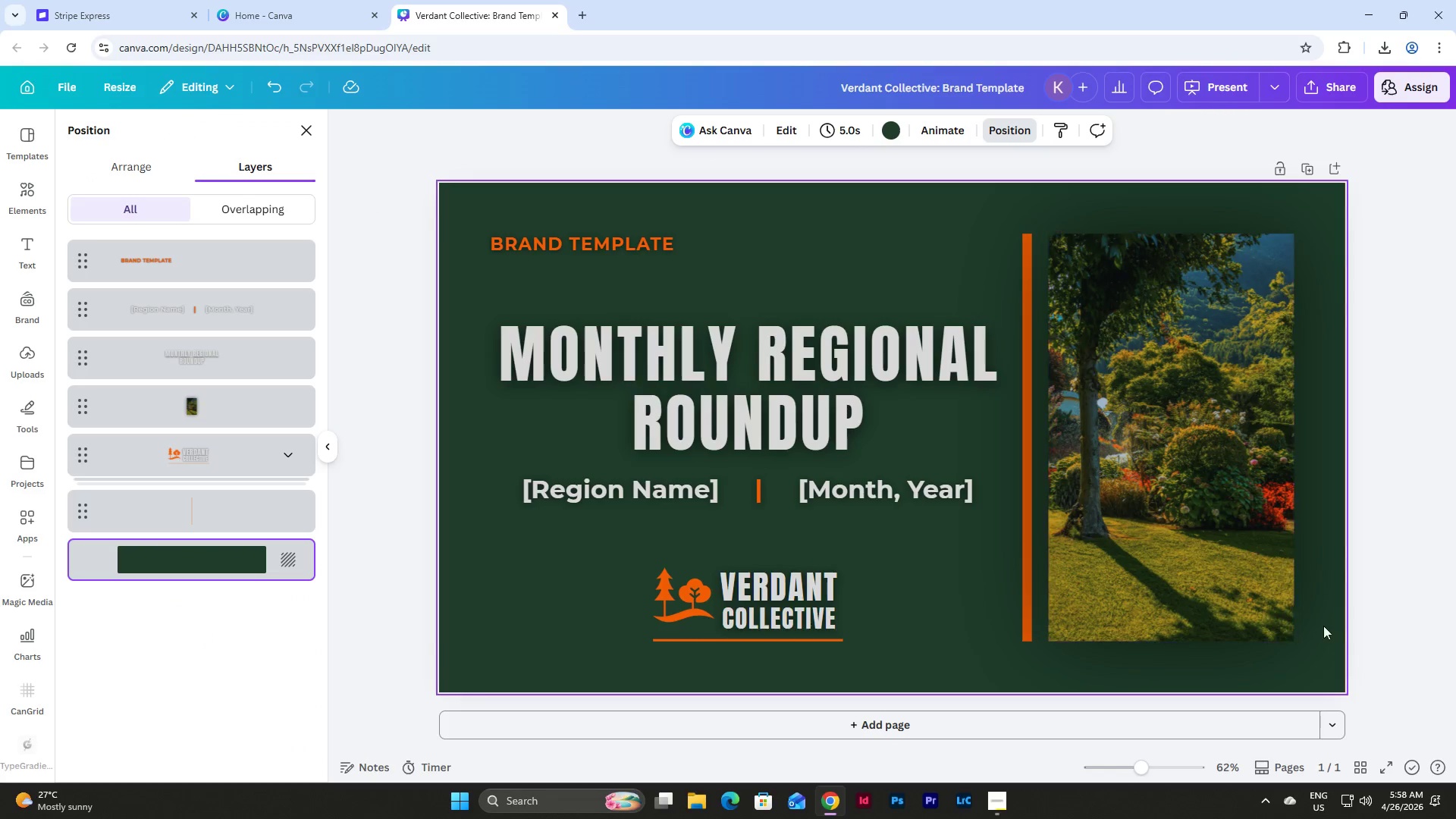 
left_click([1333, 656])
 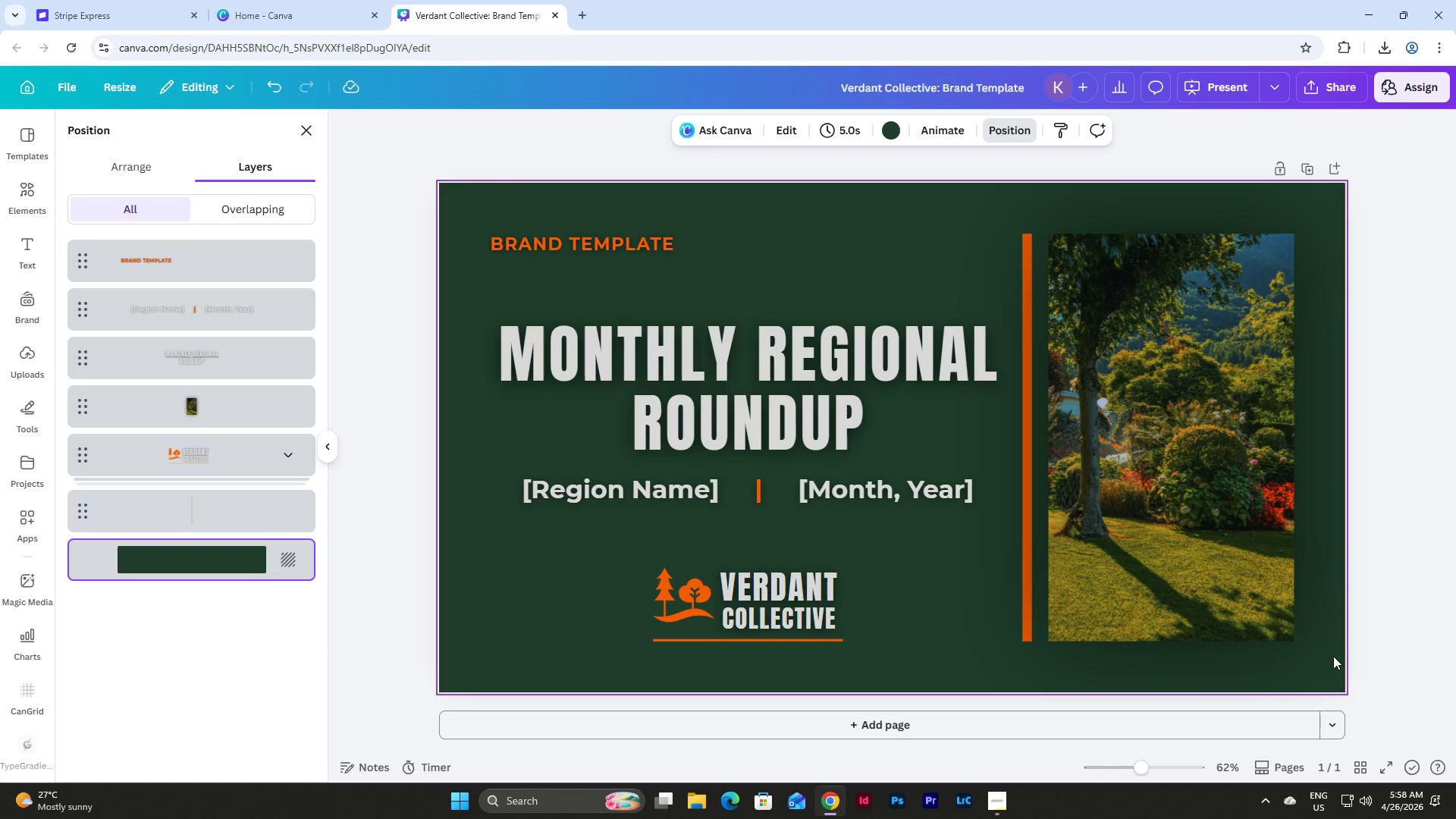 
key(Control+Z)
 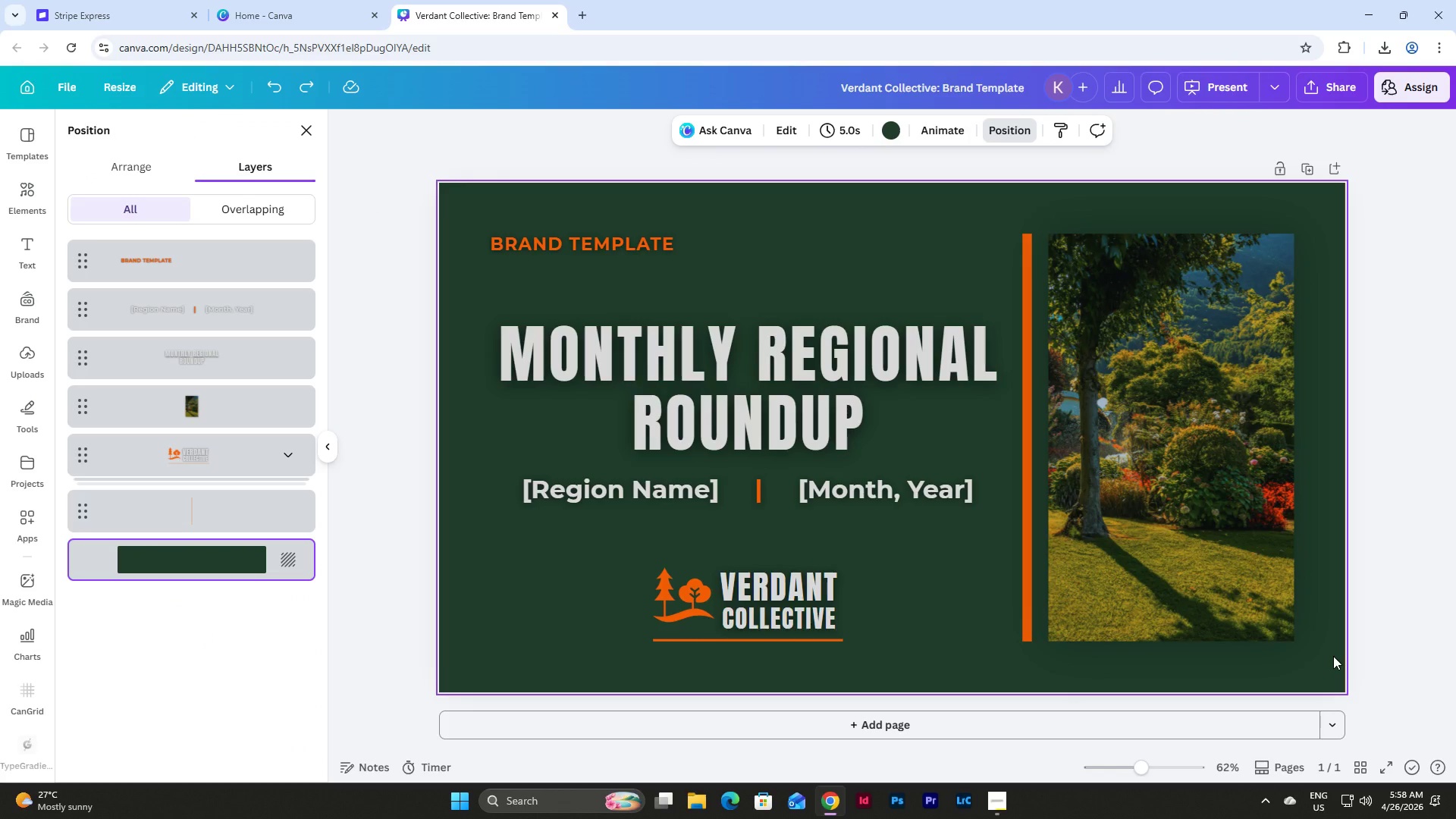 
key(Control+Z)
 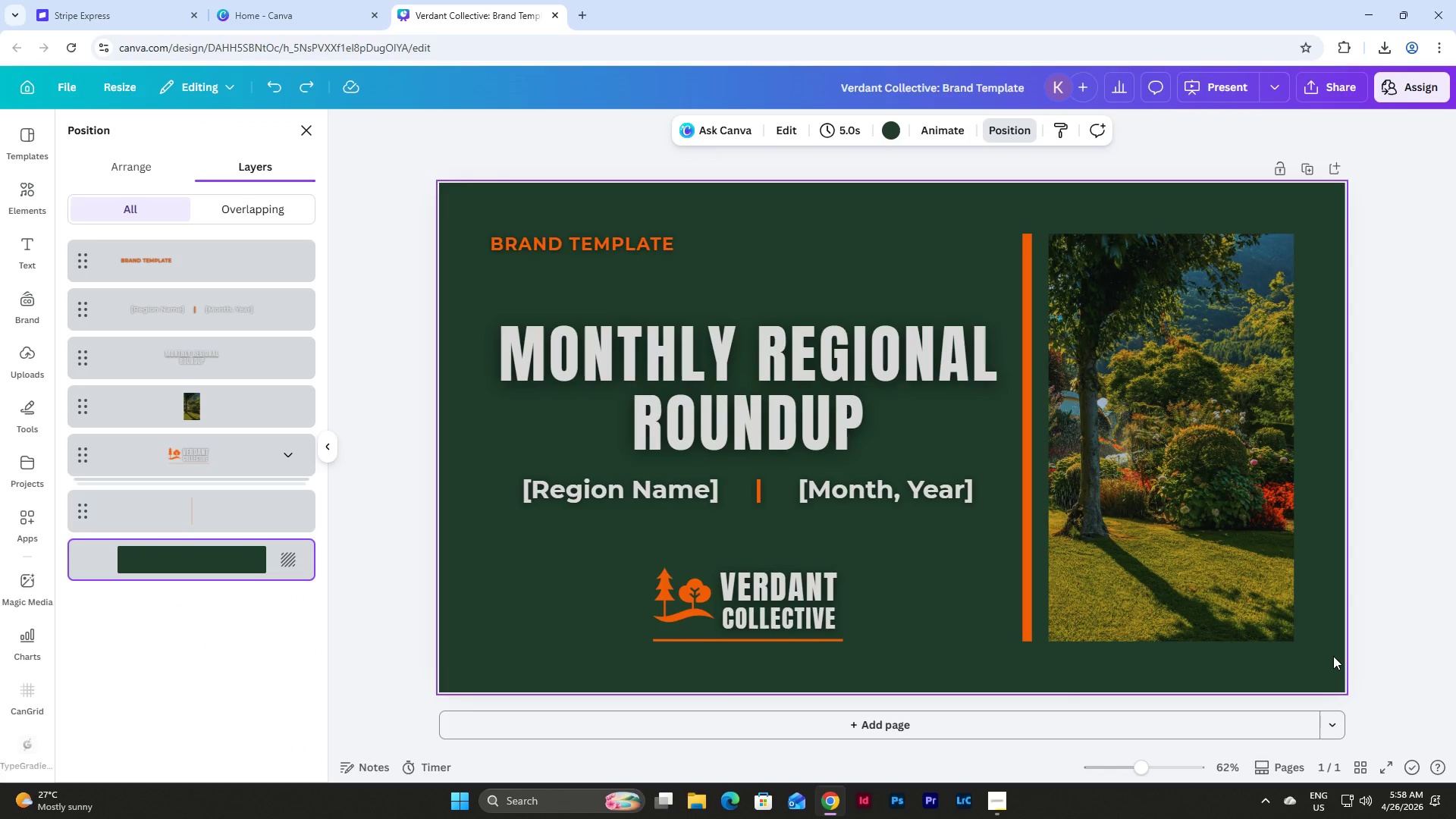 
left_click([1333, 656])
 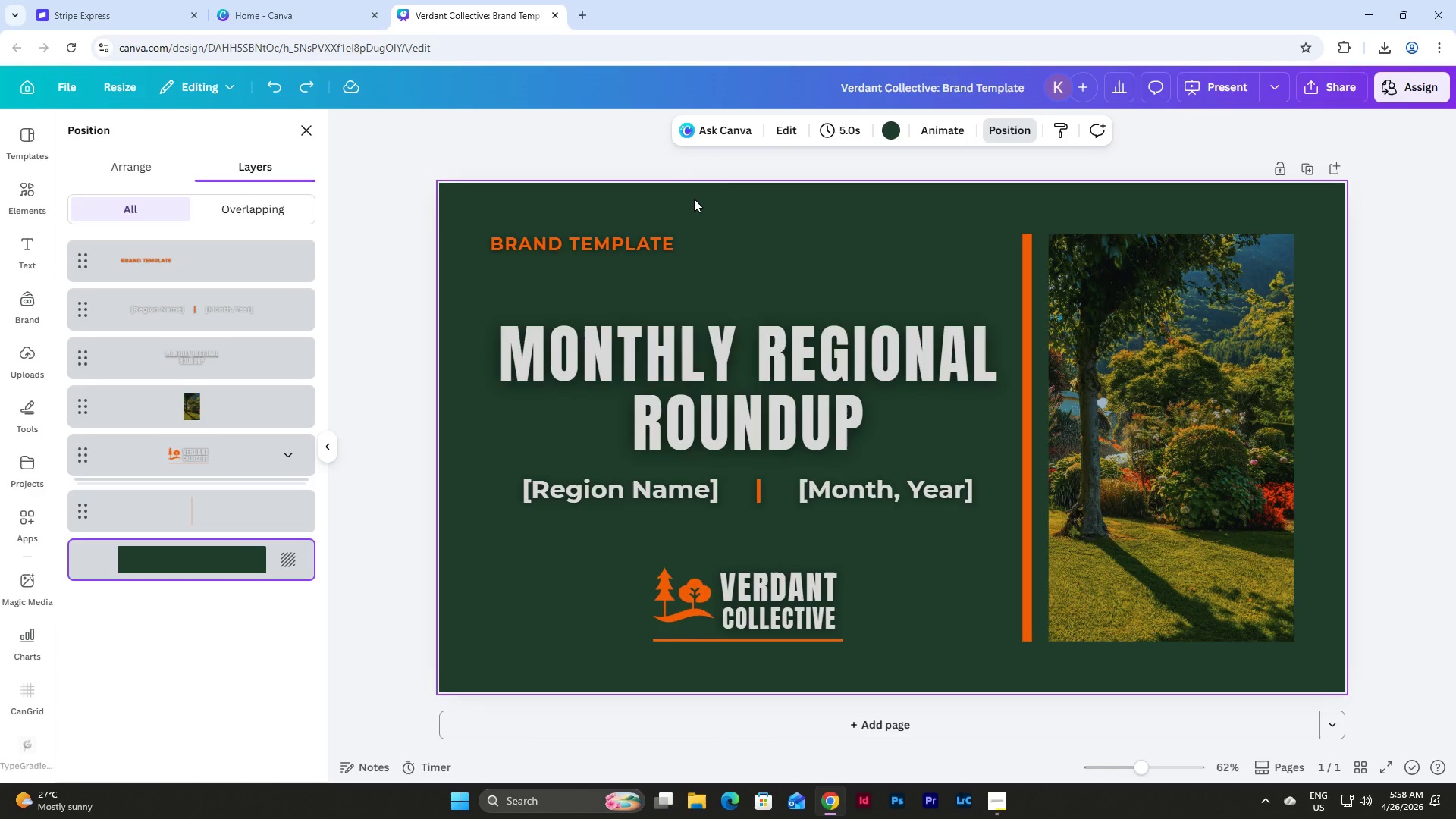 
scroll: coordinate [1312, 549], scroll_direction: down, amount: 9.0
 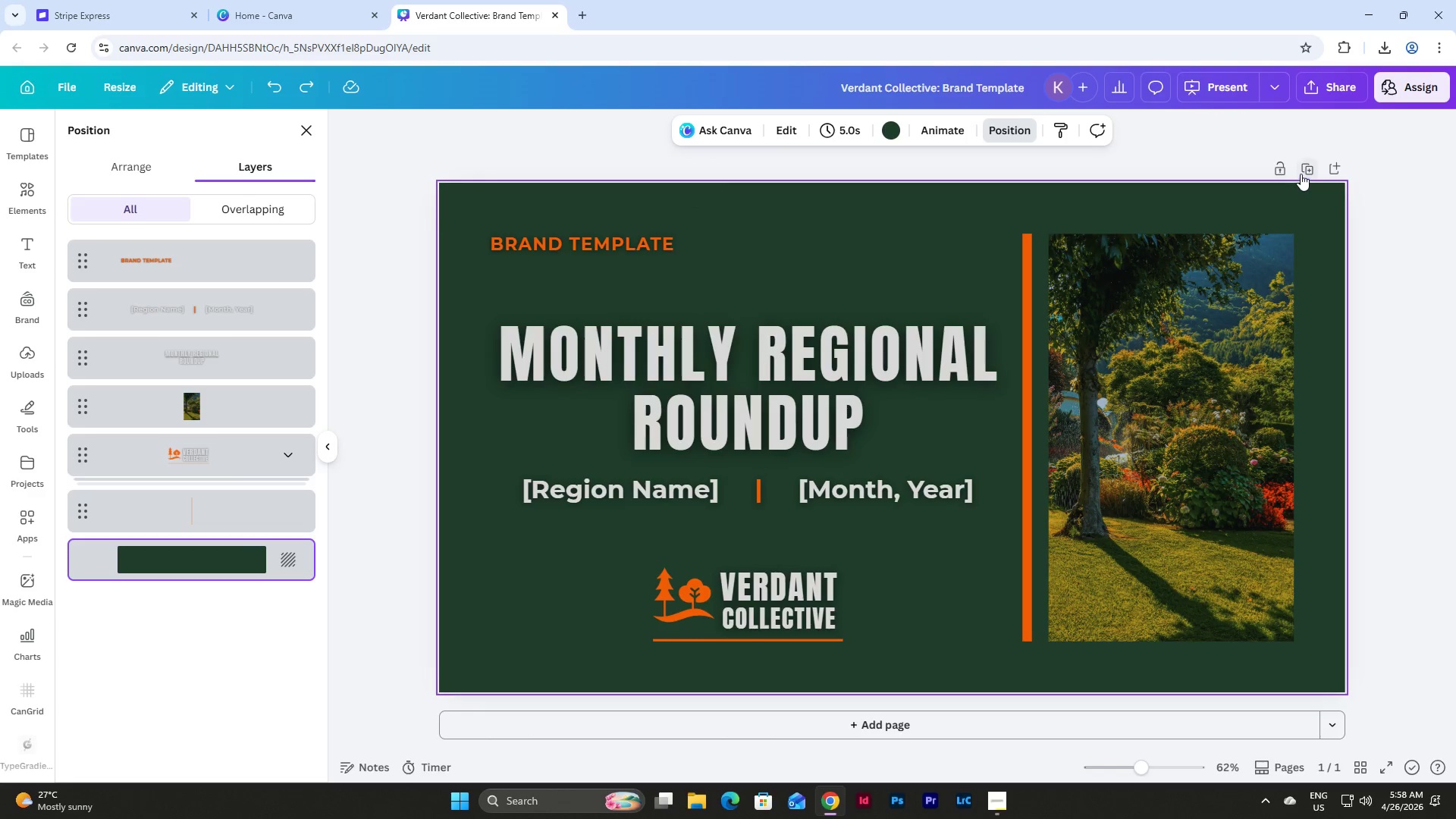 
left_click([1301, 171])
 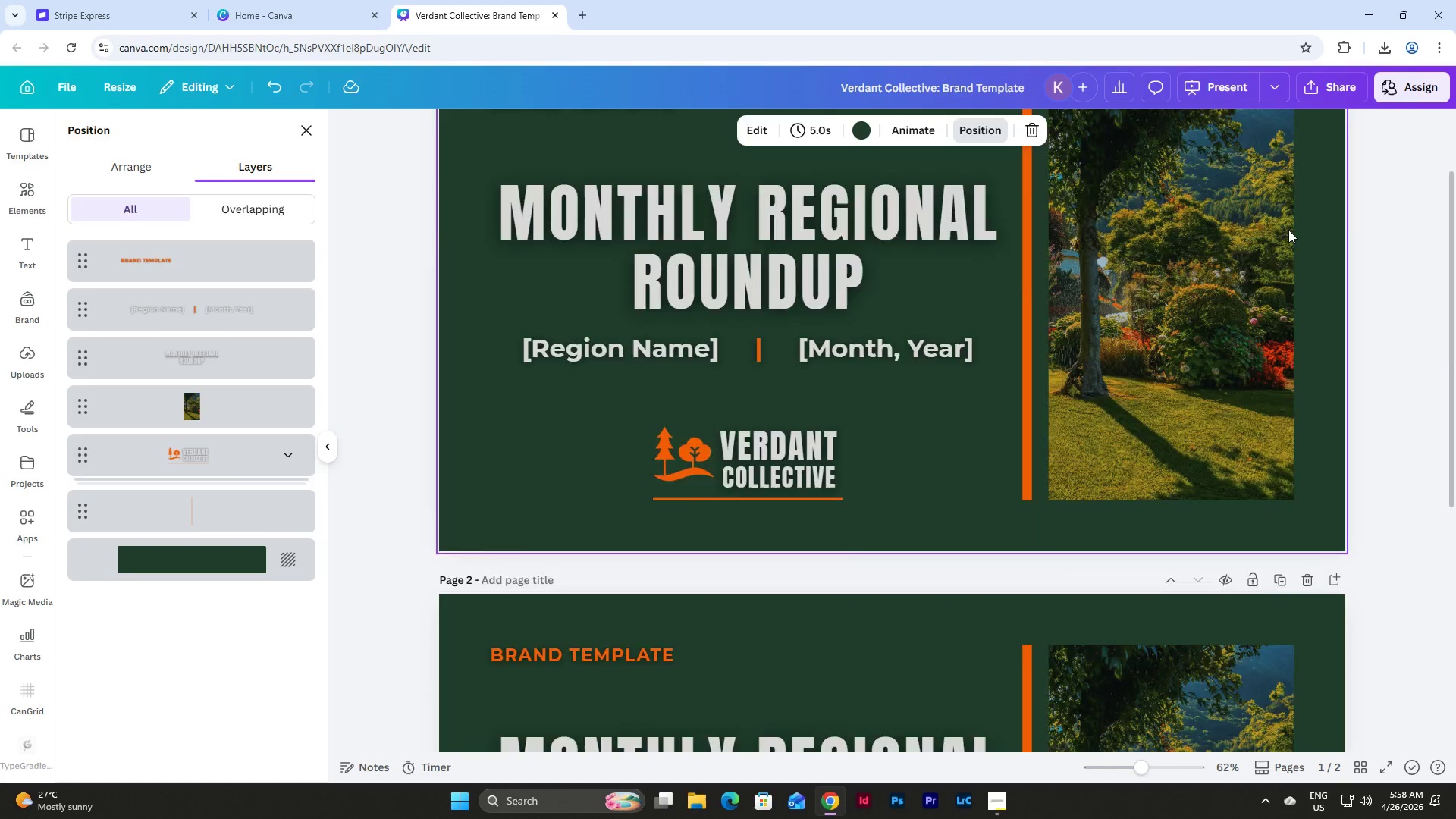 
scroll: coordinate [1303, 405], scroll_direction: up, amount: 13.0
 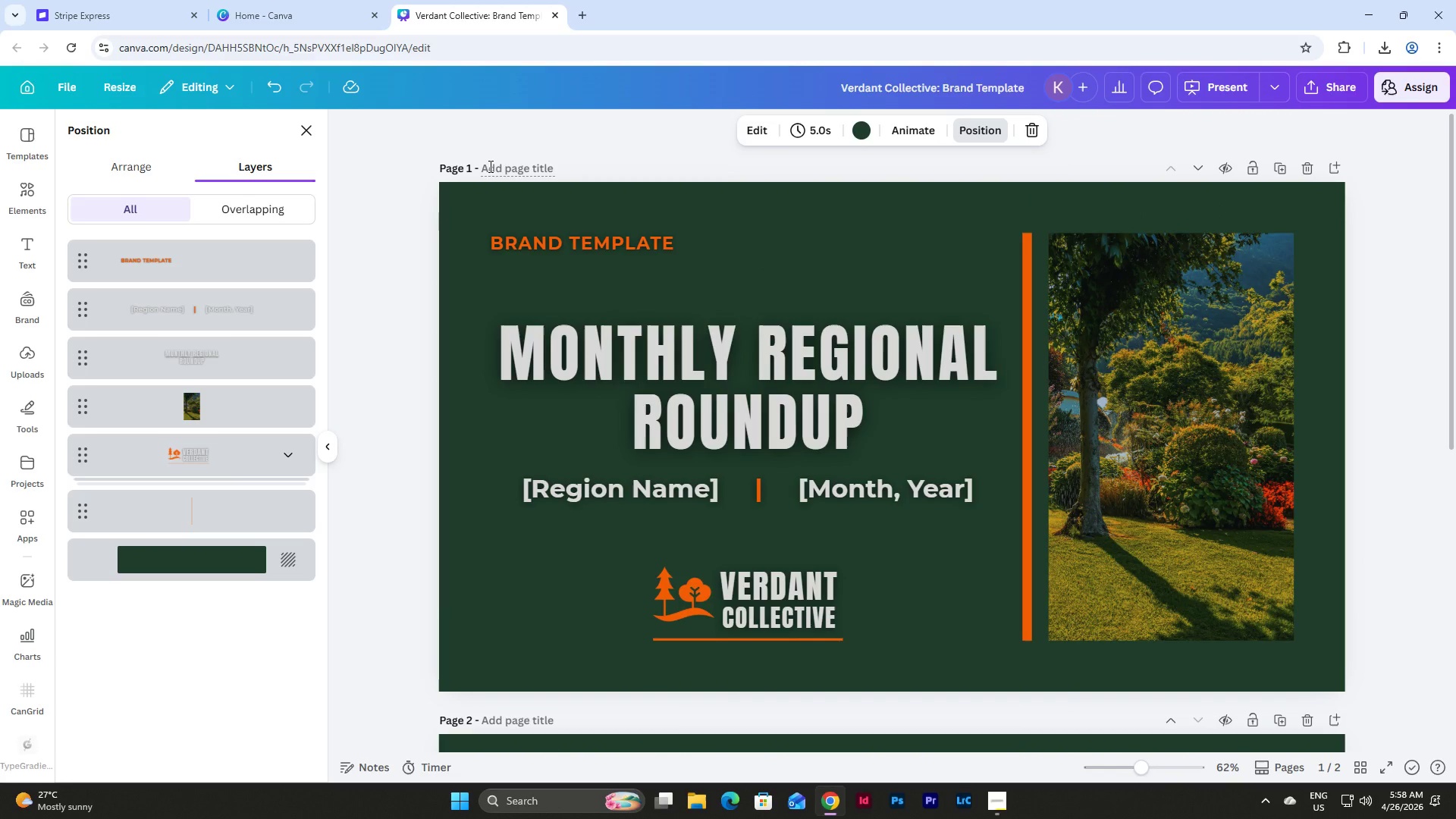 
left_click_drag(start_coordinate=[485, 166], to_coordinate=[667, 178])
 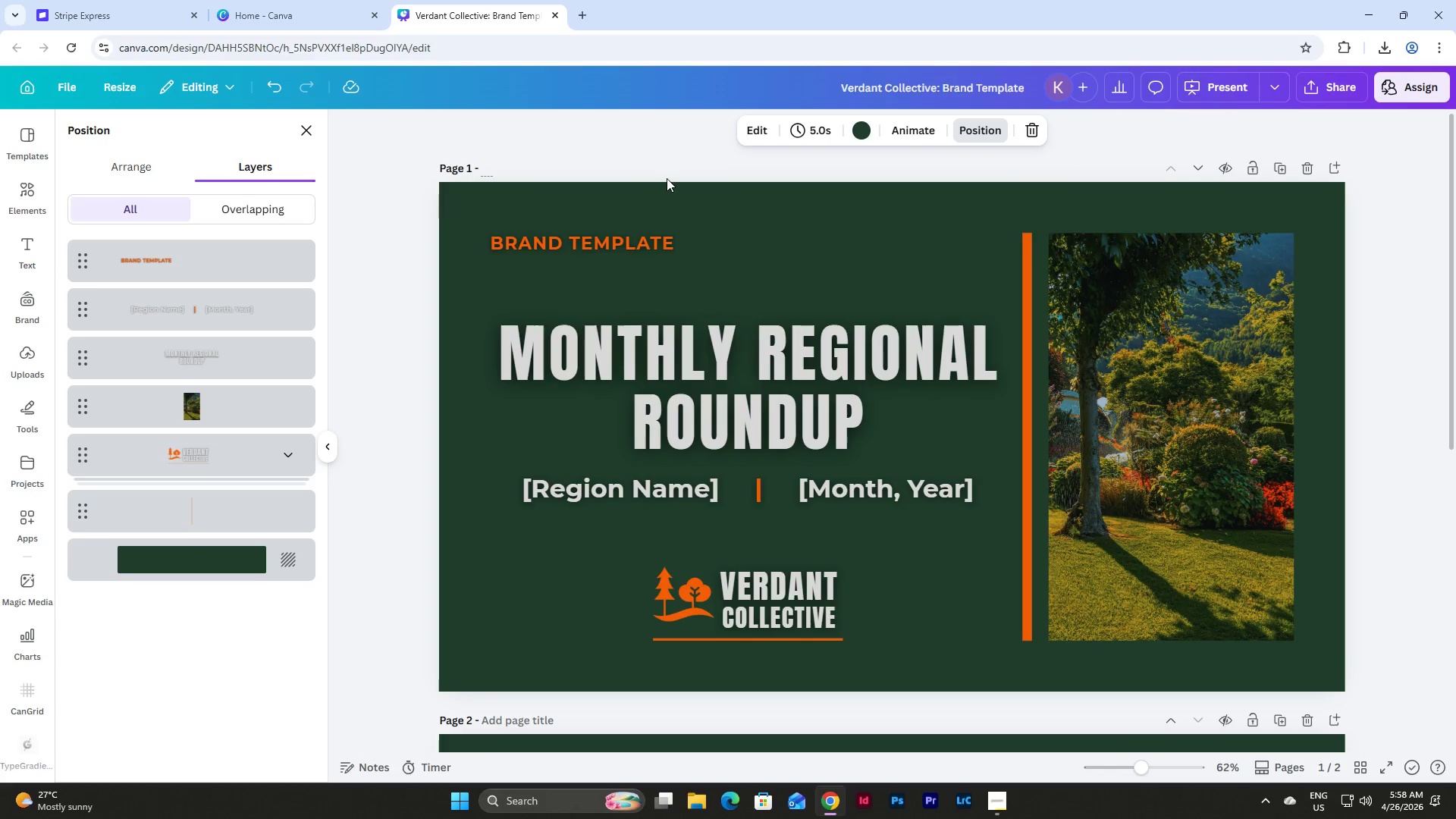 
type(Title Slide)
 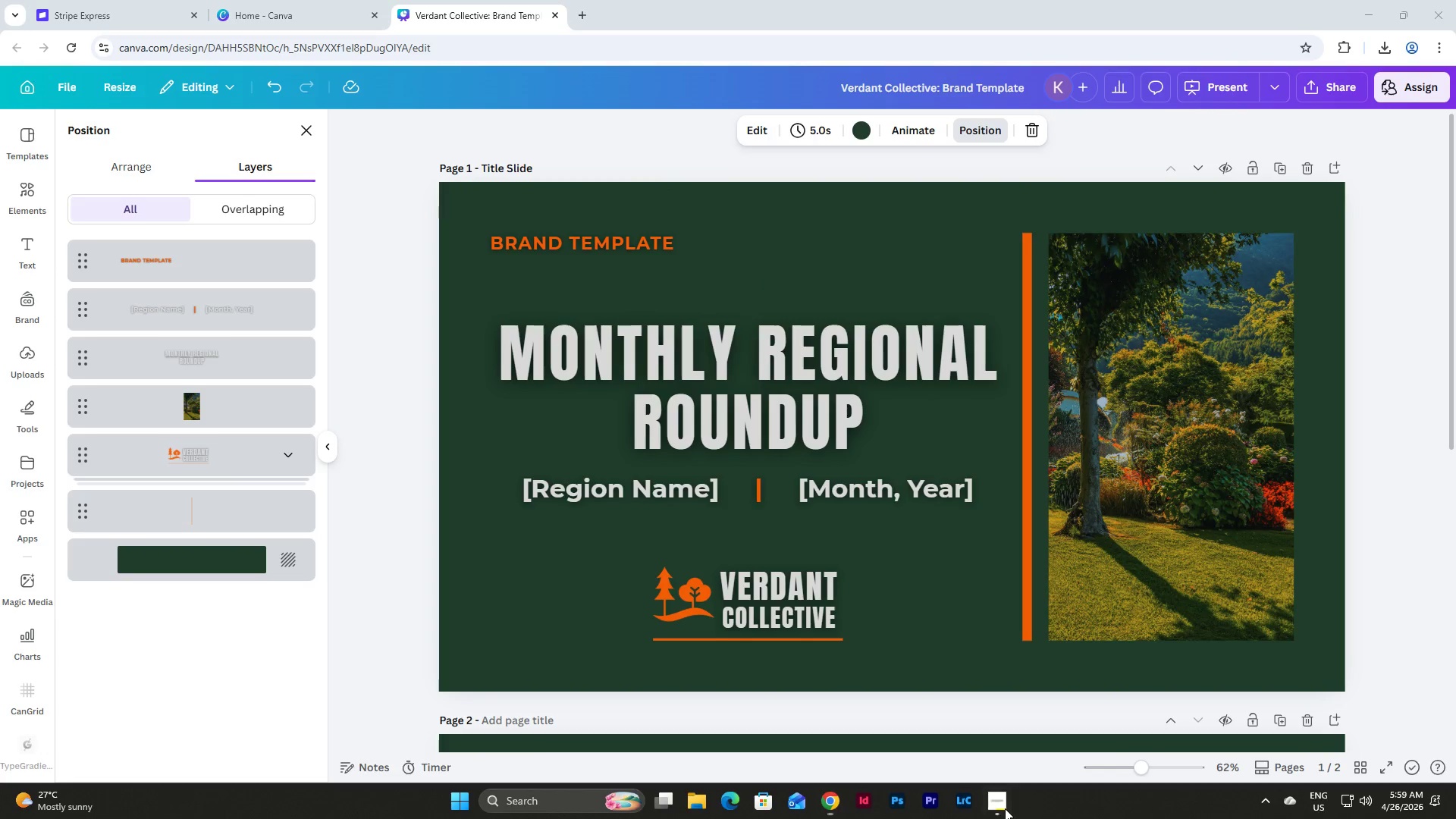 
left_click([1001, 817])